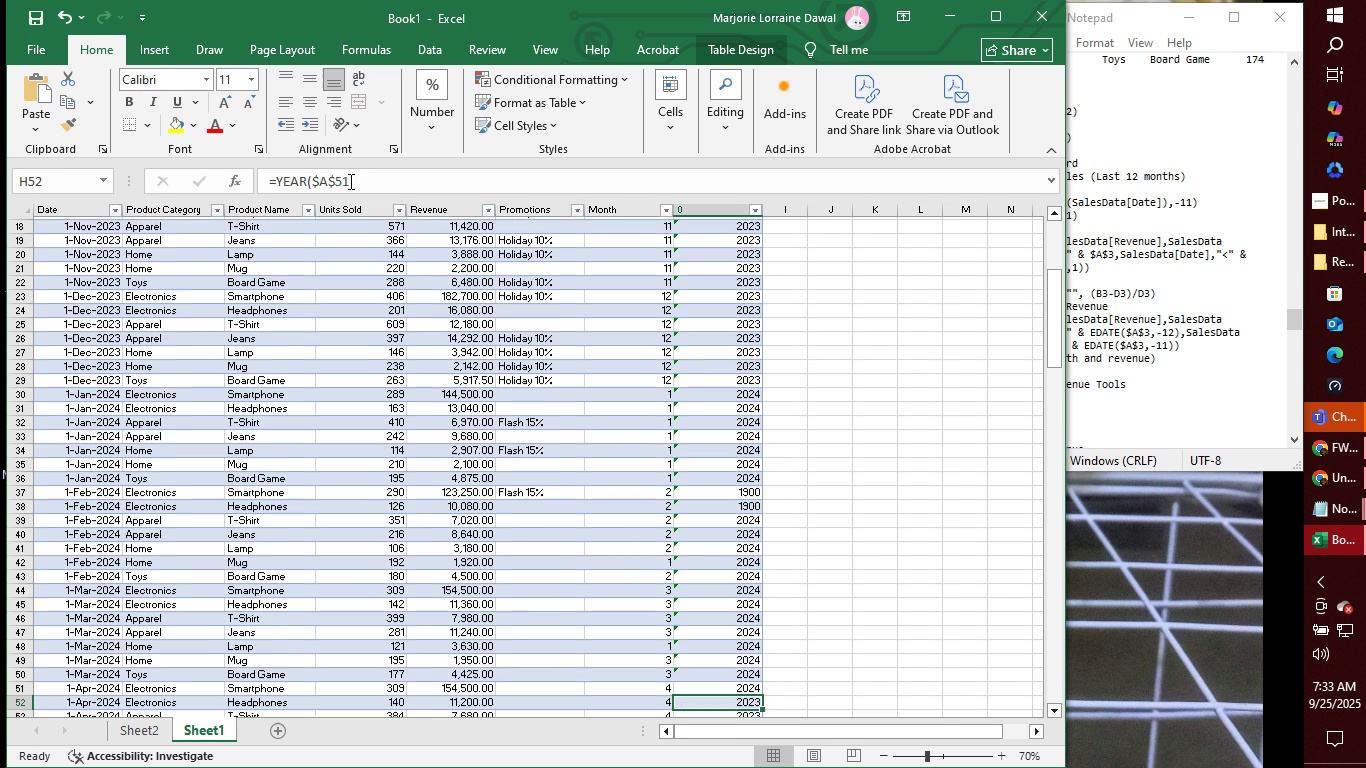 
key(Enter)
 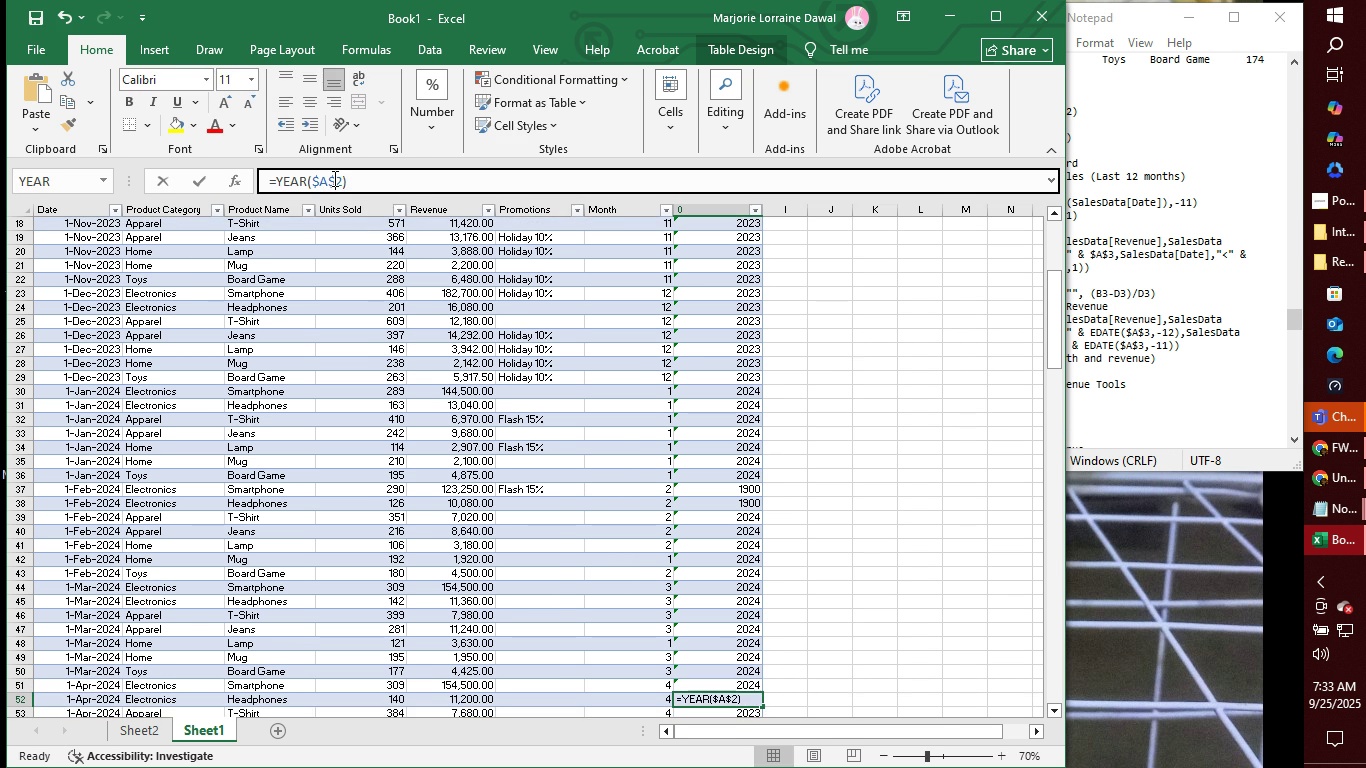 
left_click([333, 178])
 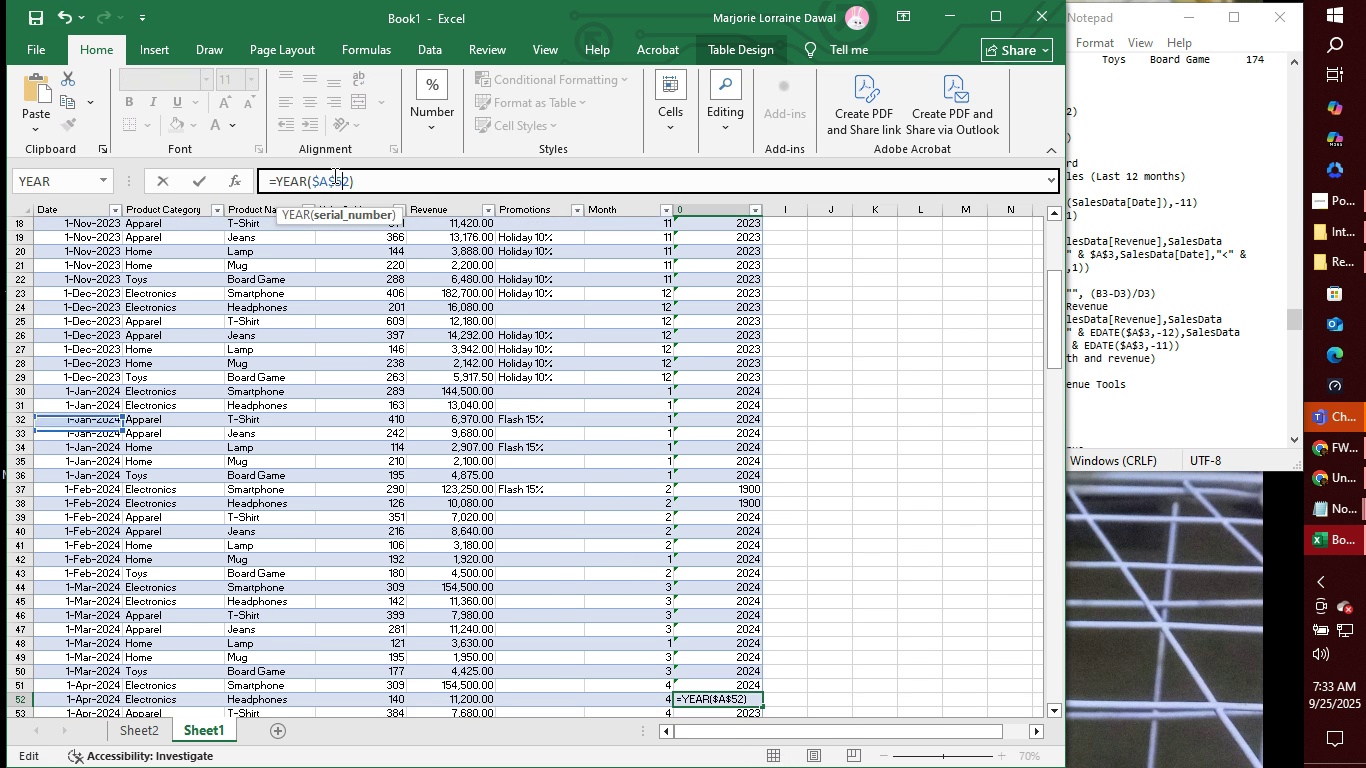 
key(5)
 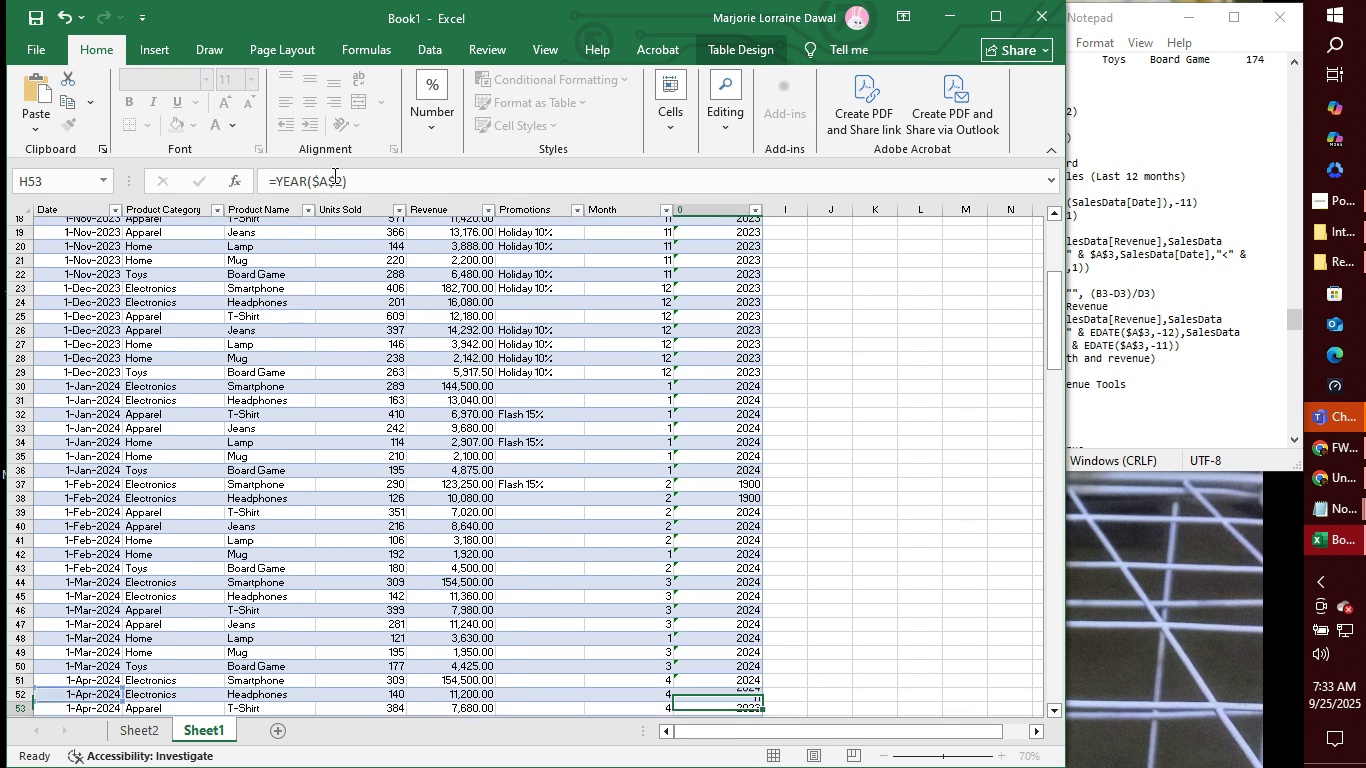 
key(Enter)
 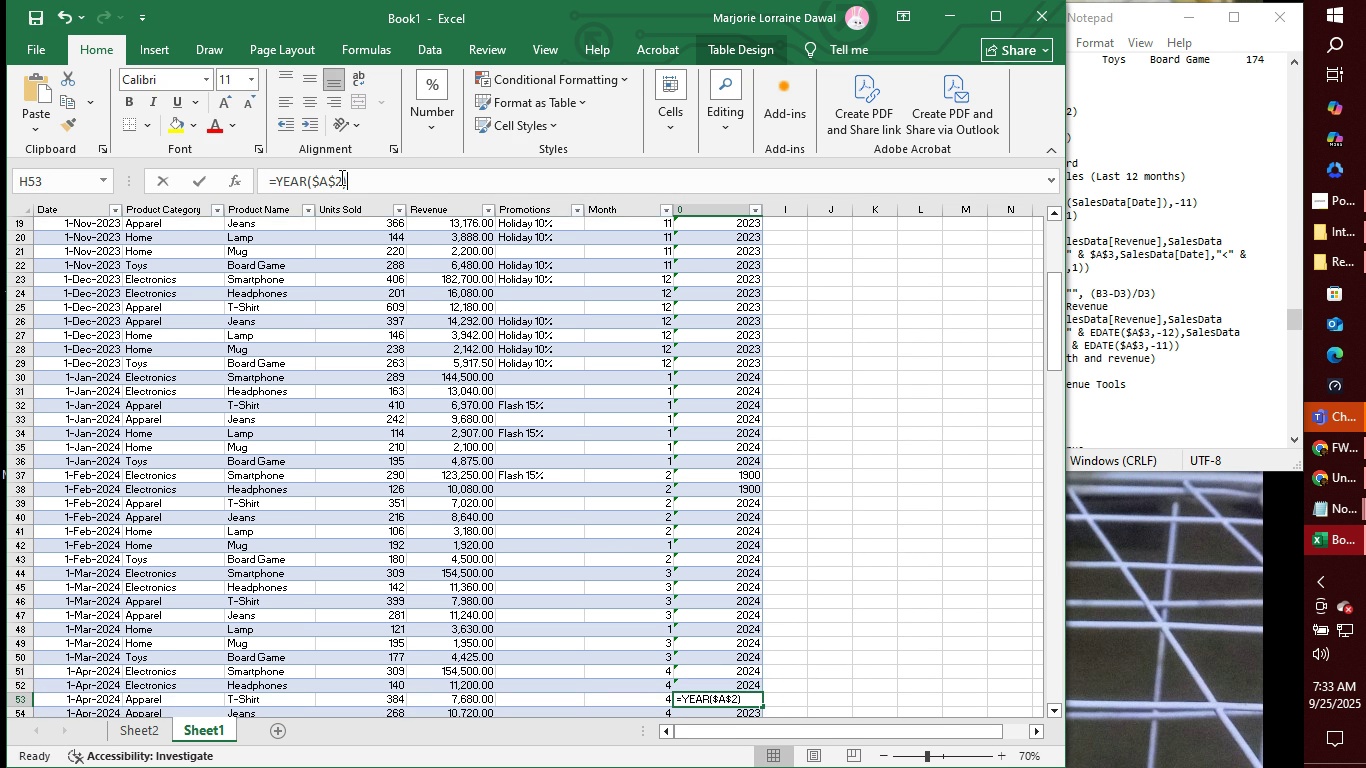 
left_click([340, 177])
 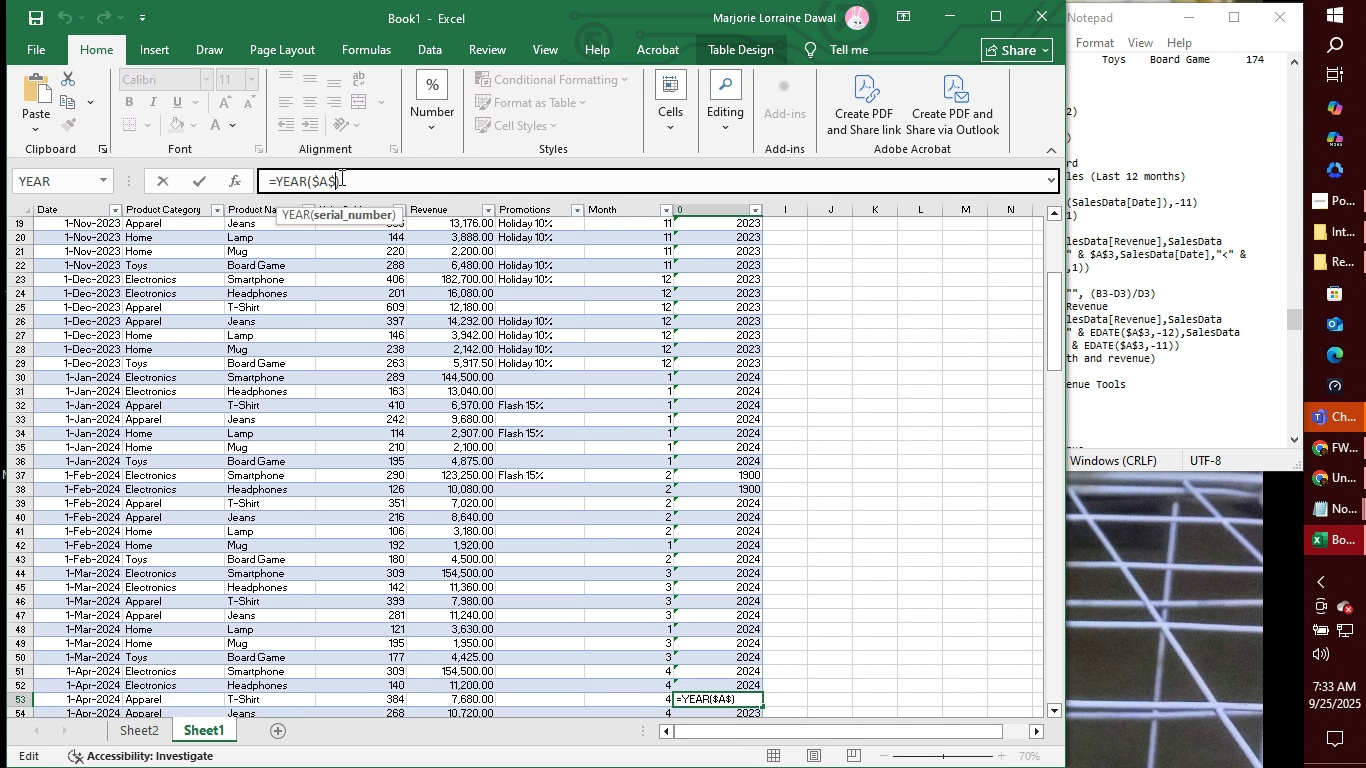 
key(Backspace)
type(53)
 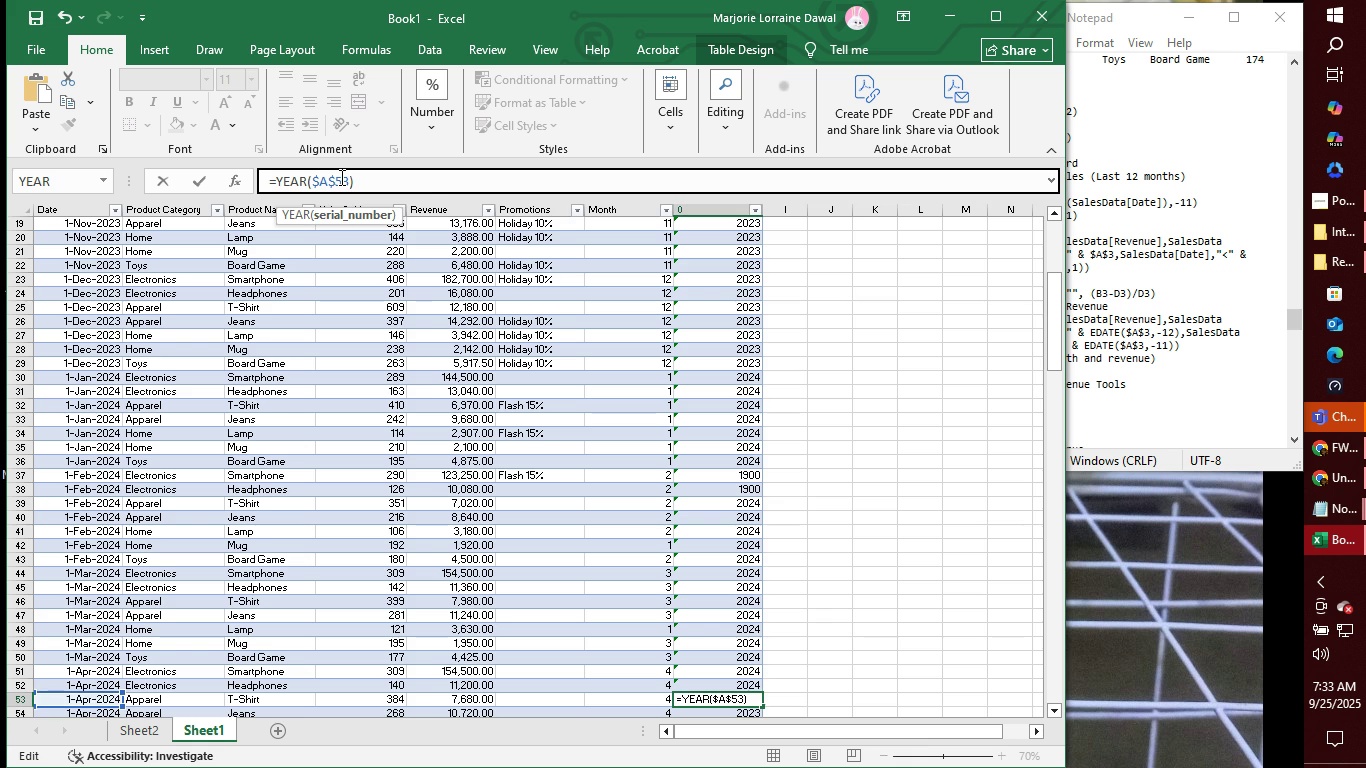 
key(Enter)
 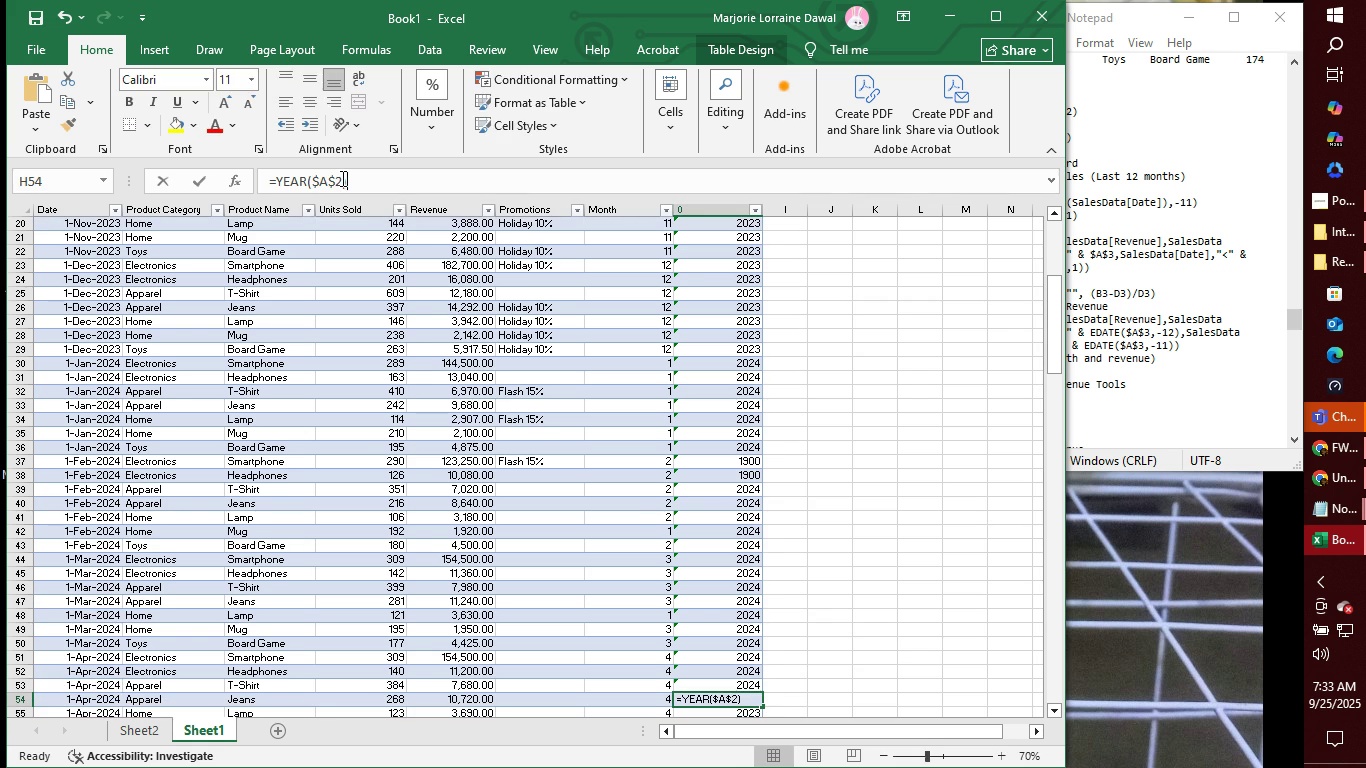 
left_click([341, 178])
 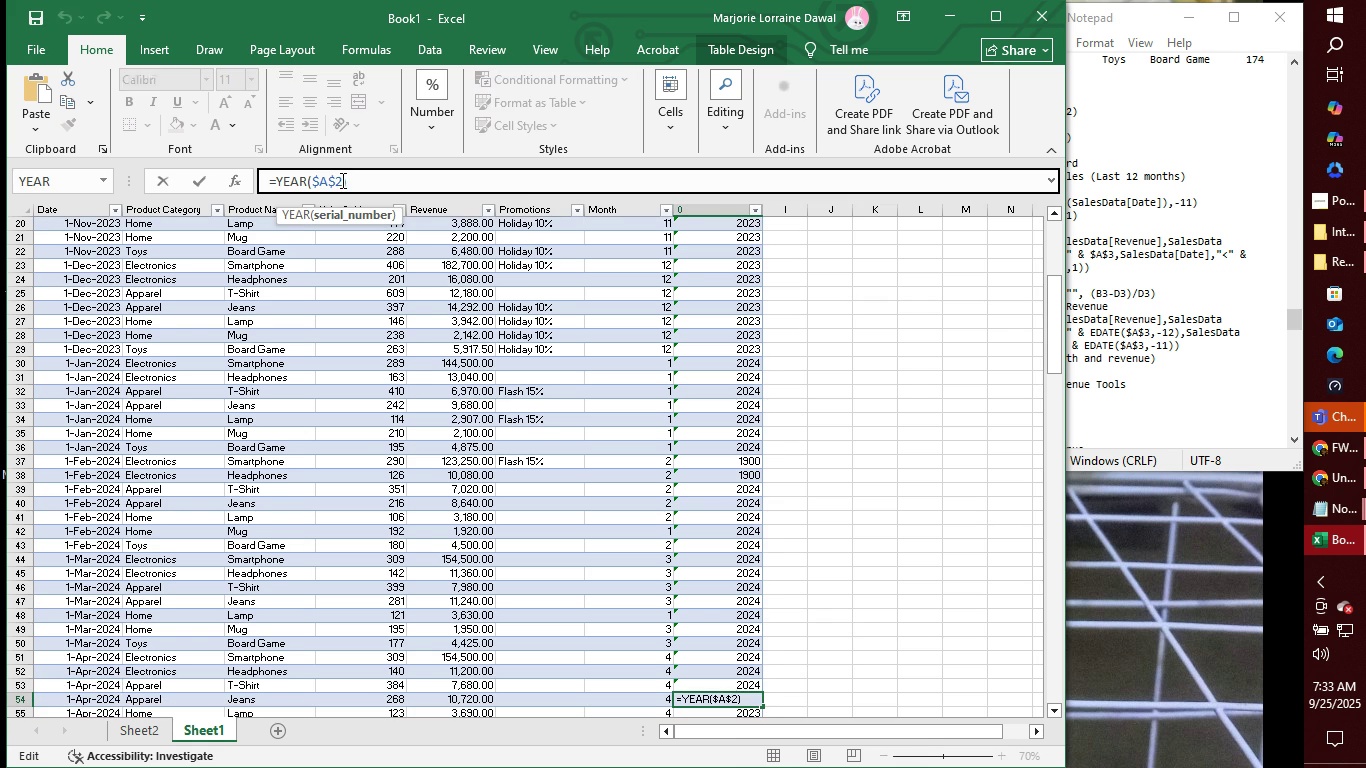 
key(Backspace)
type(54)
 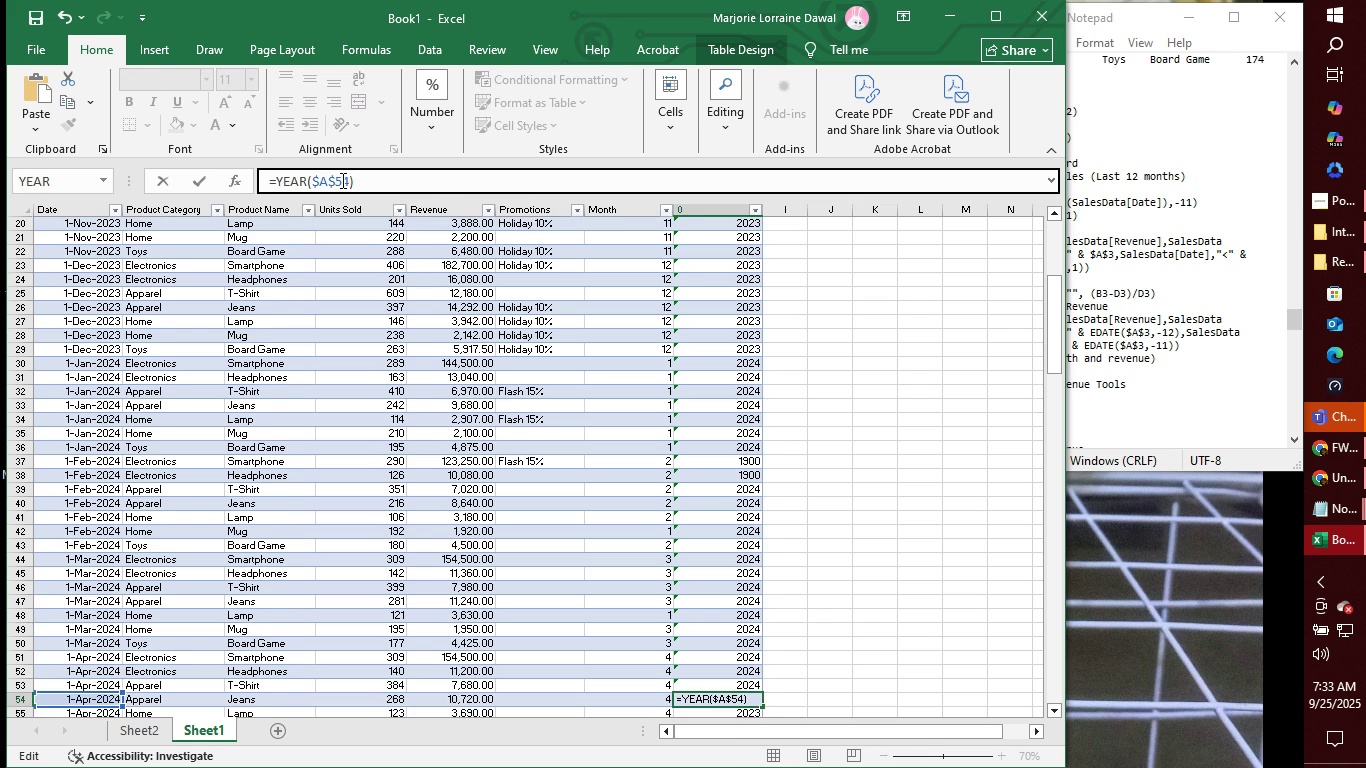 
key(Enter)
 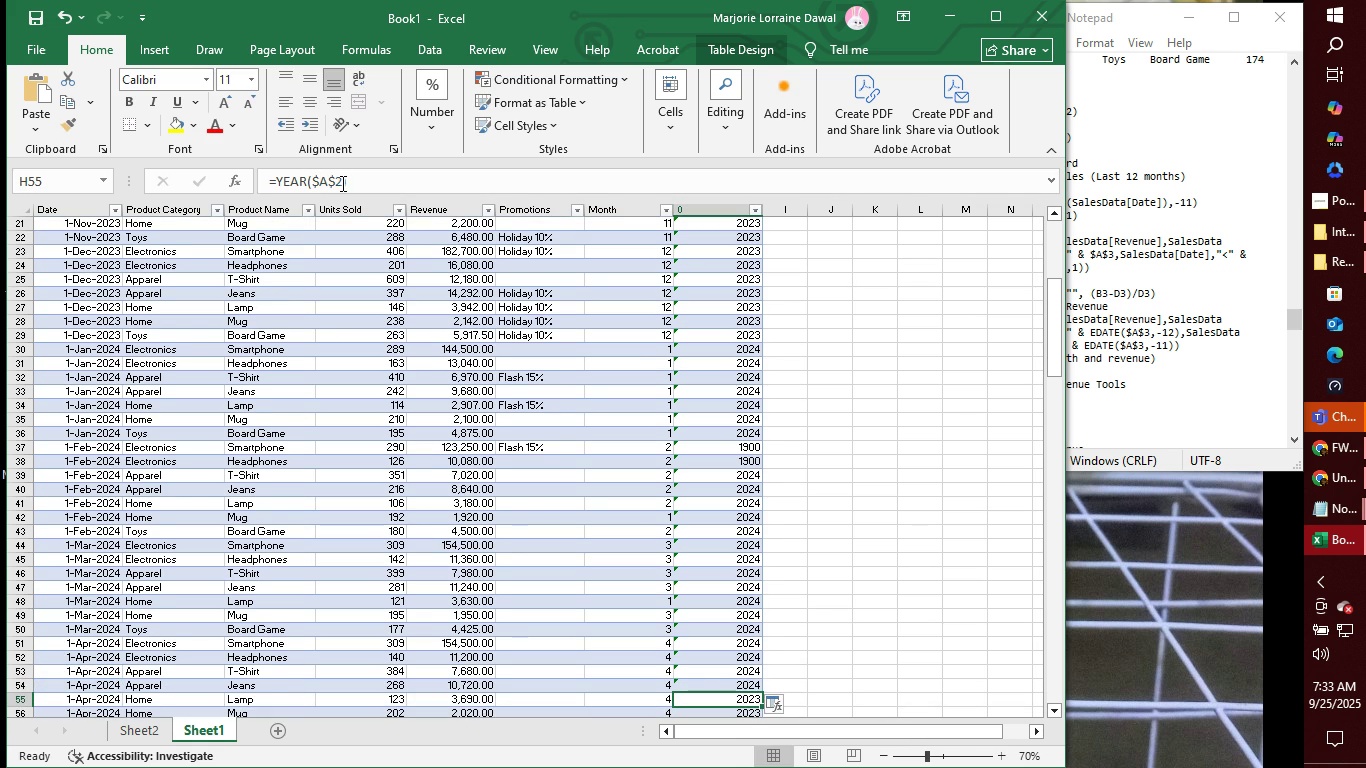 
left_click([341, 183])
 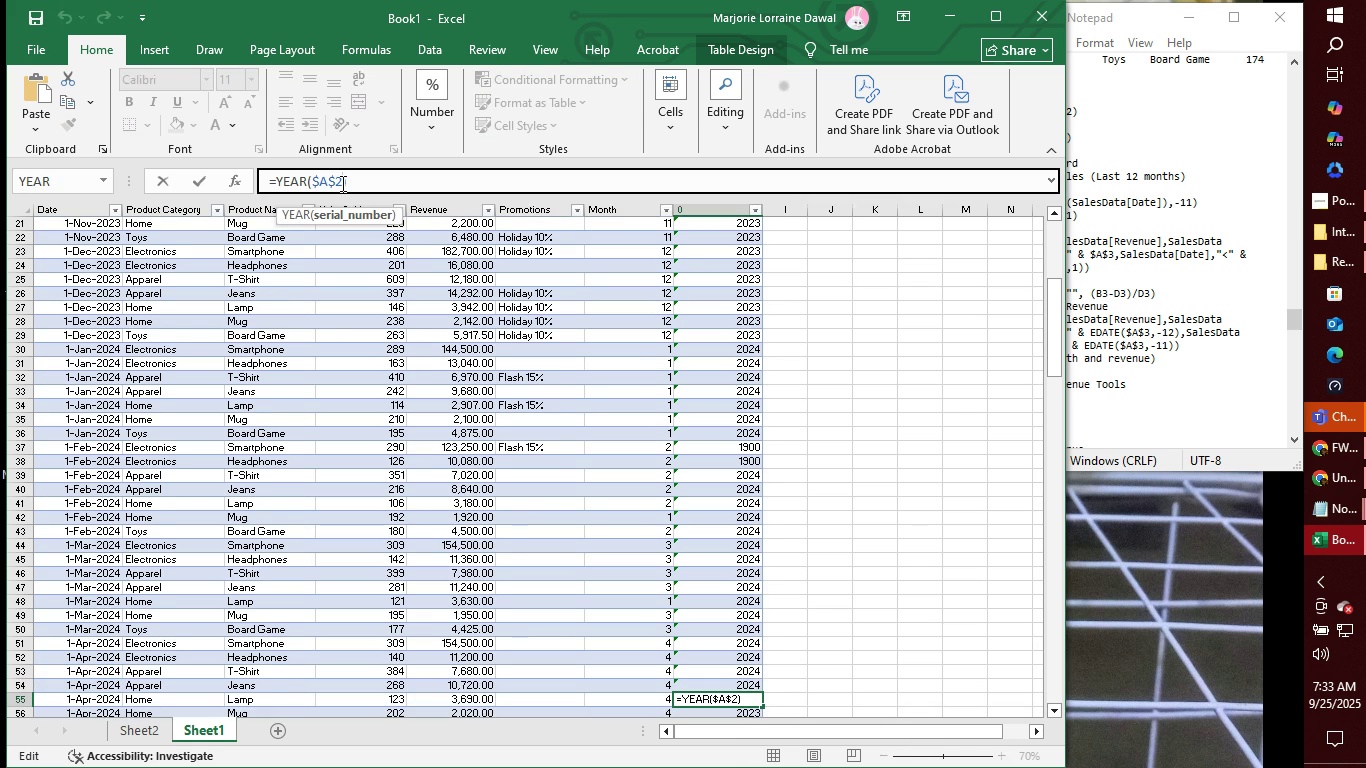 
key(Backspace)
type(55)
 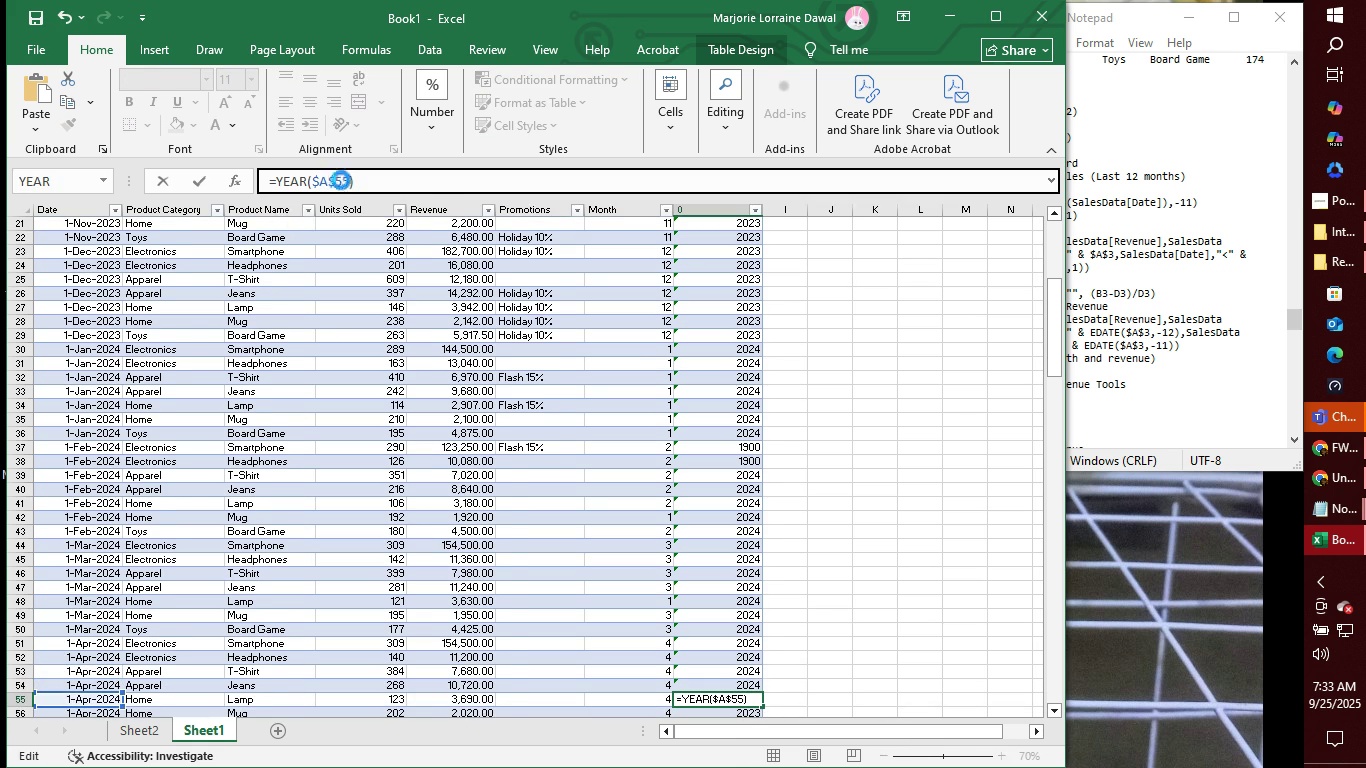 
key(Enter)
 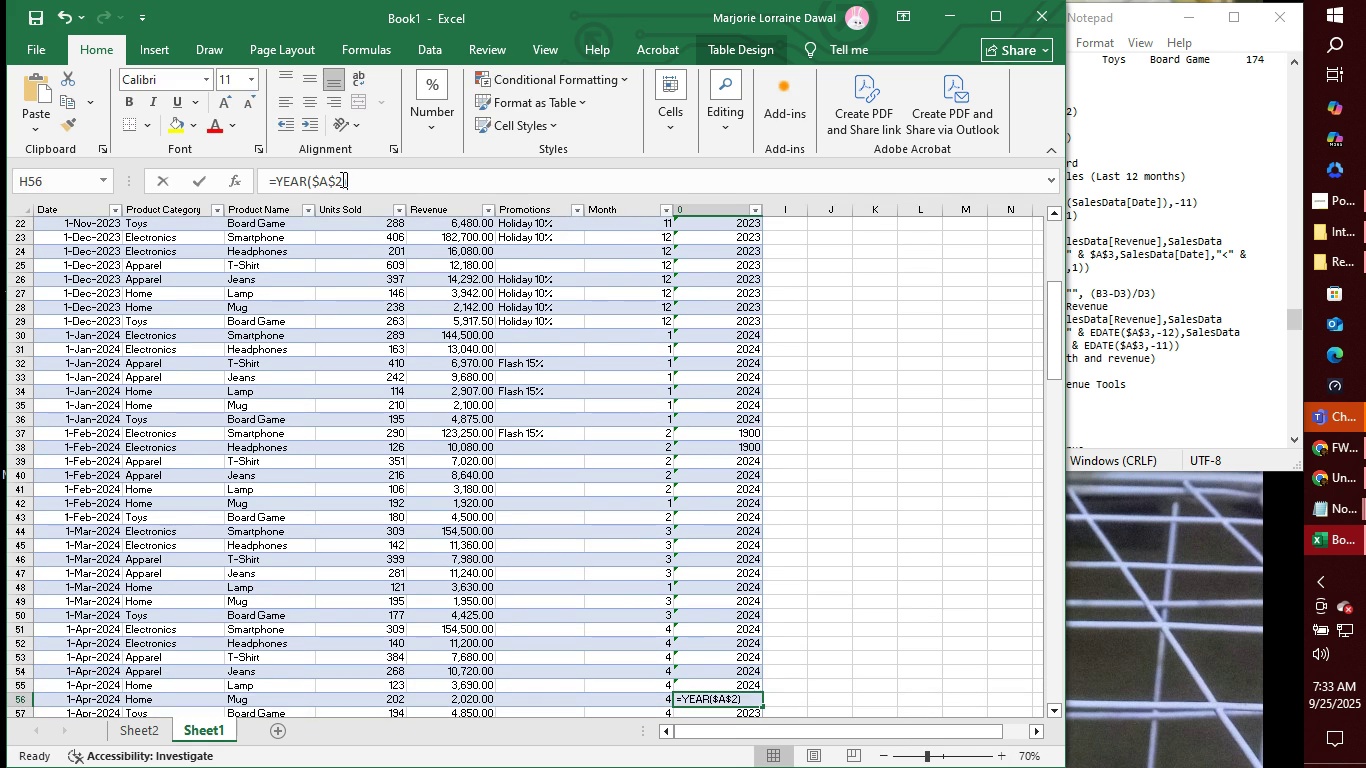 
left_click([341, 179])
 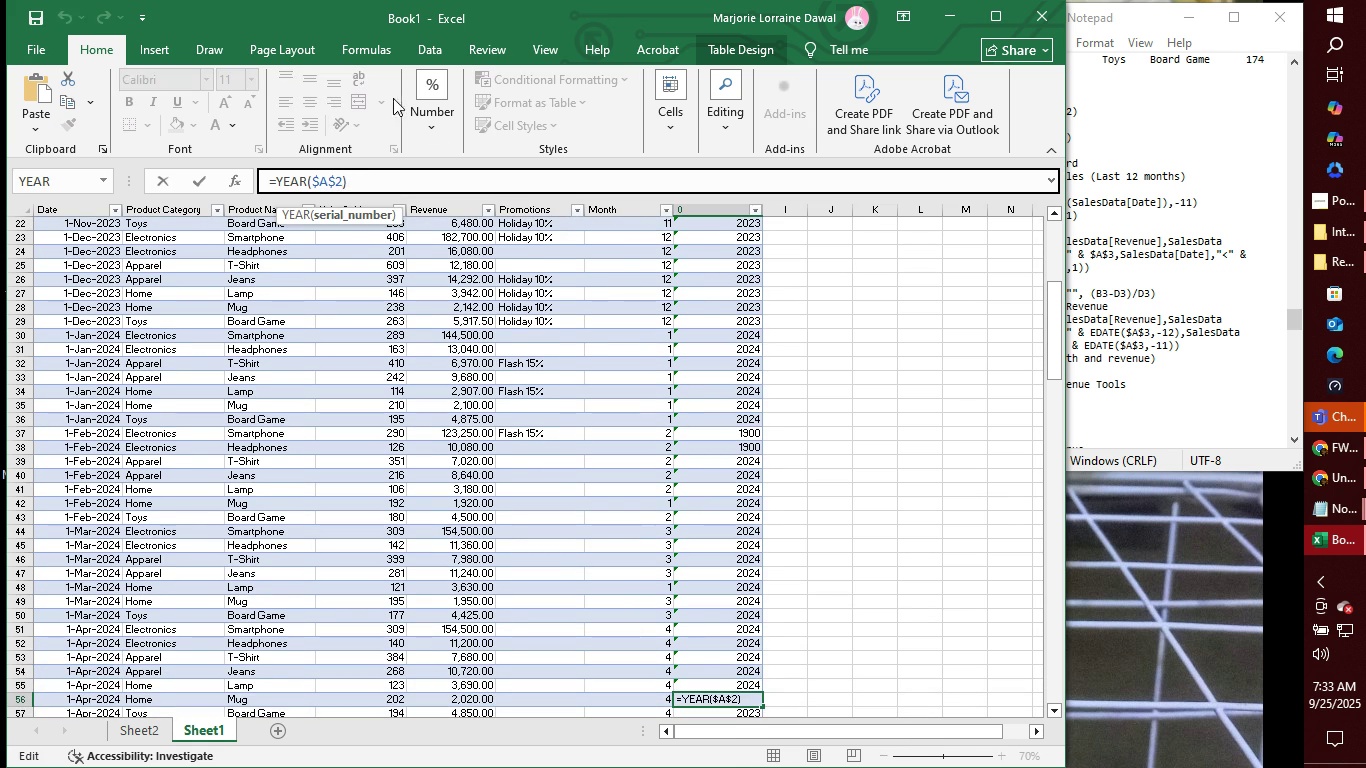 
key(Backspace)
type(56)
 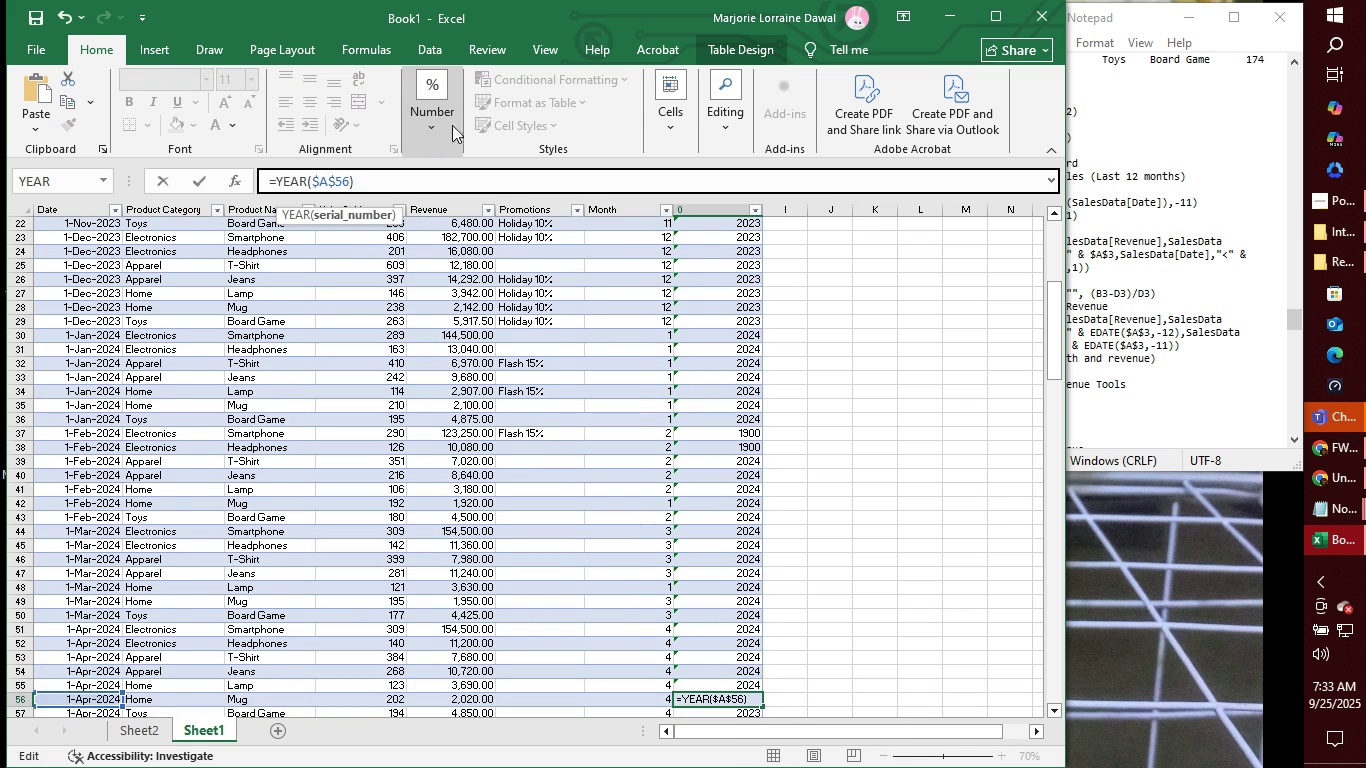 
key(Enter)
 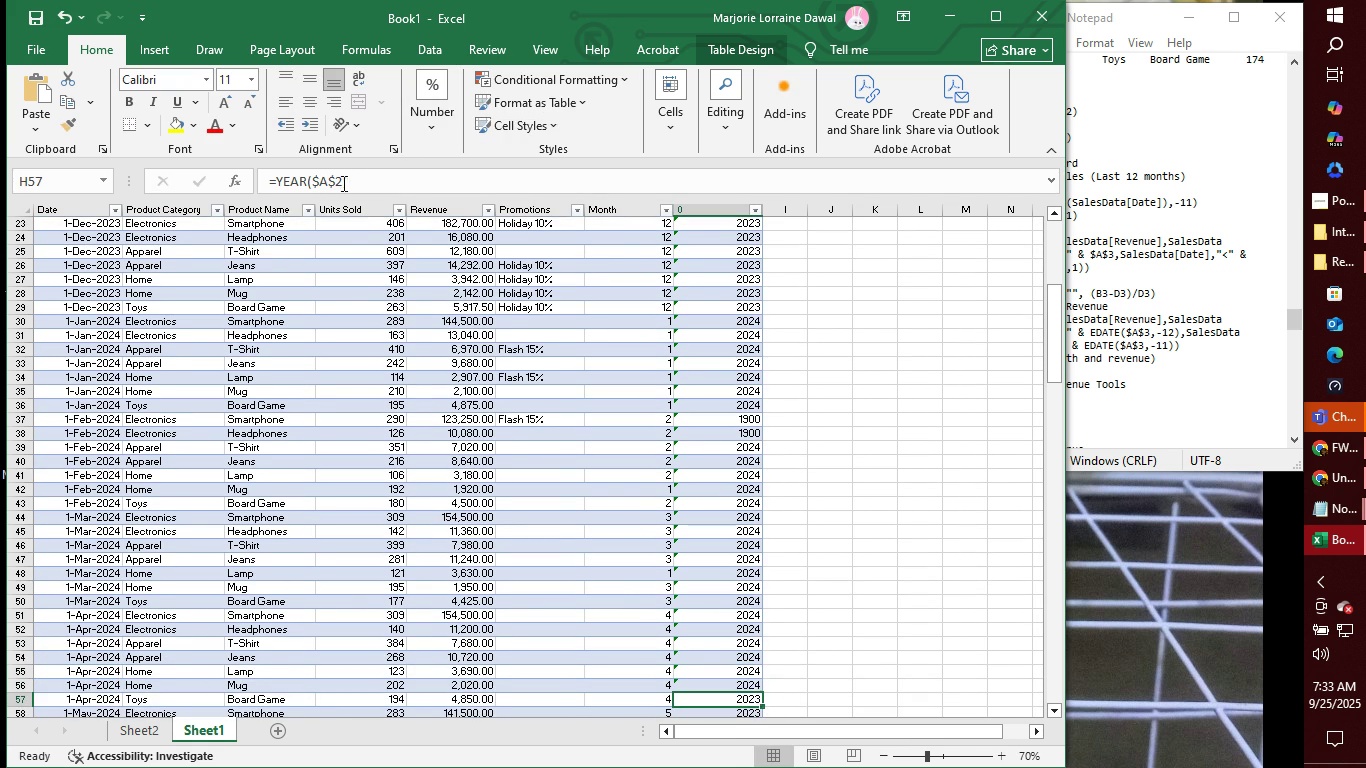 
left_click([342, 183])
 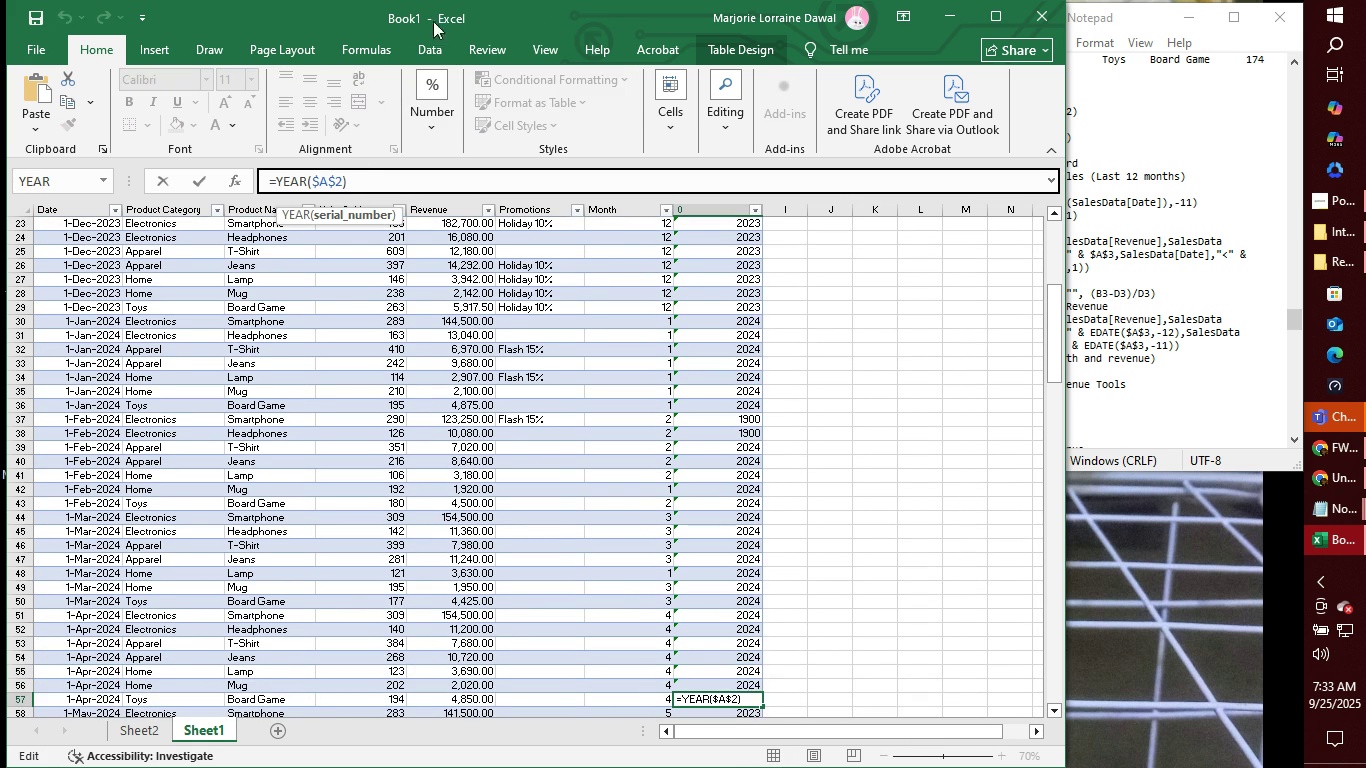 
key(Backspace)
type(57)
 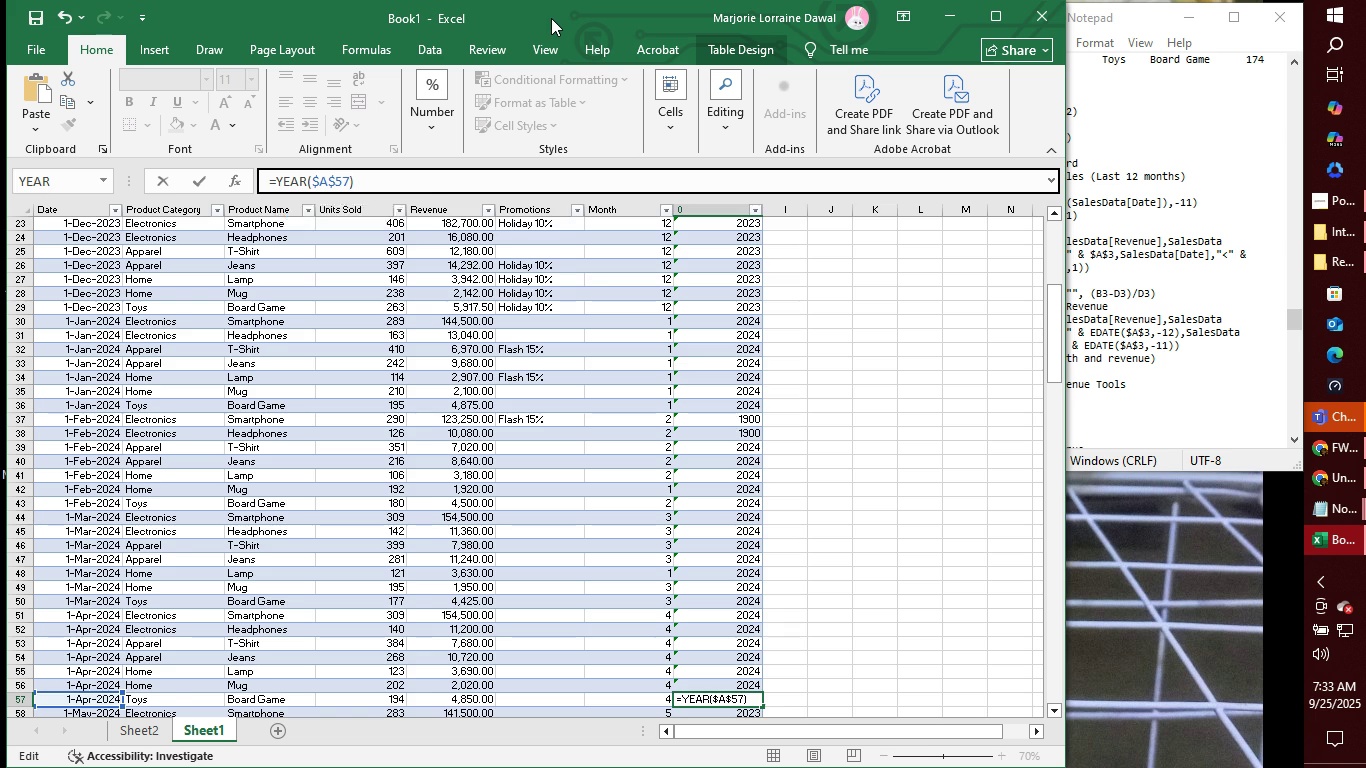 
key(Enter)
 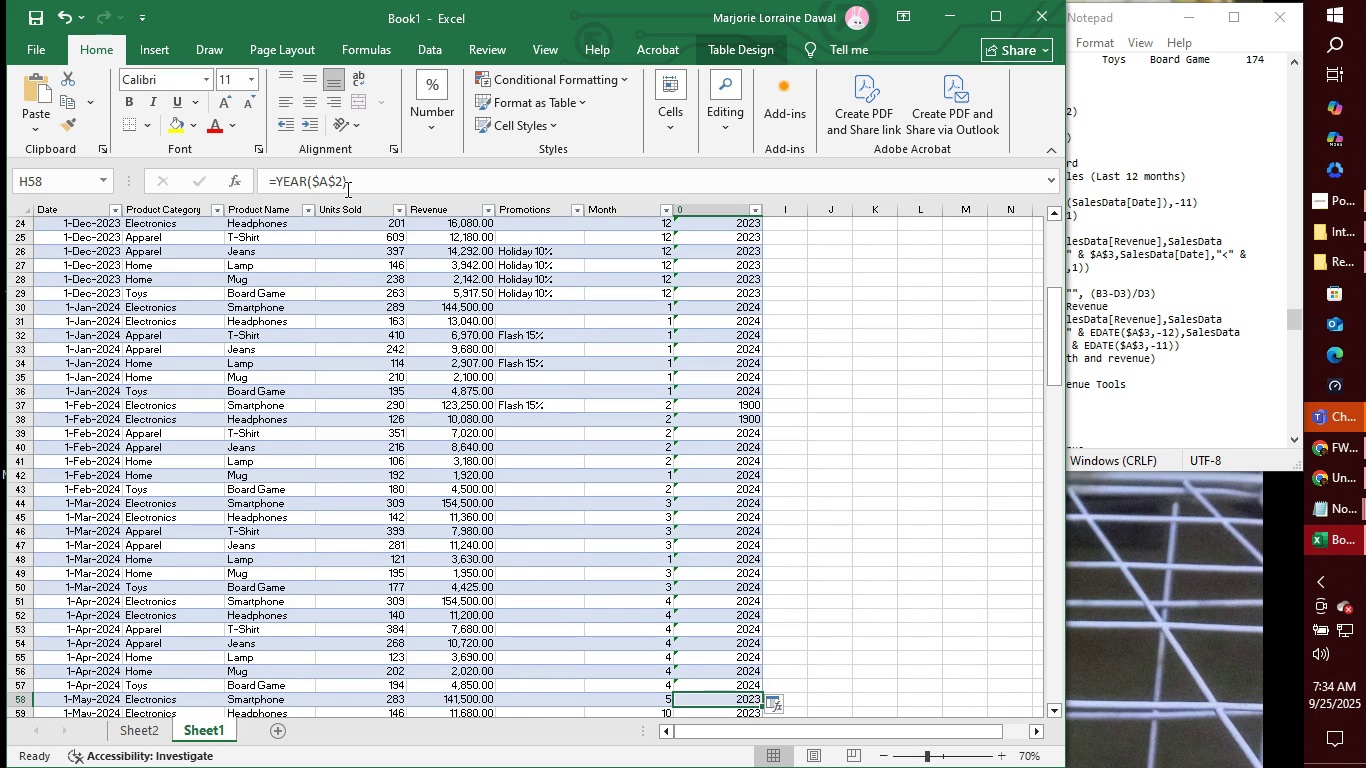 
left_click([340, 184])
 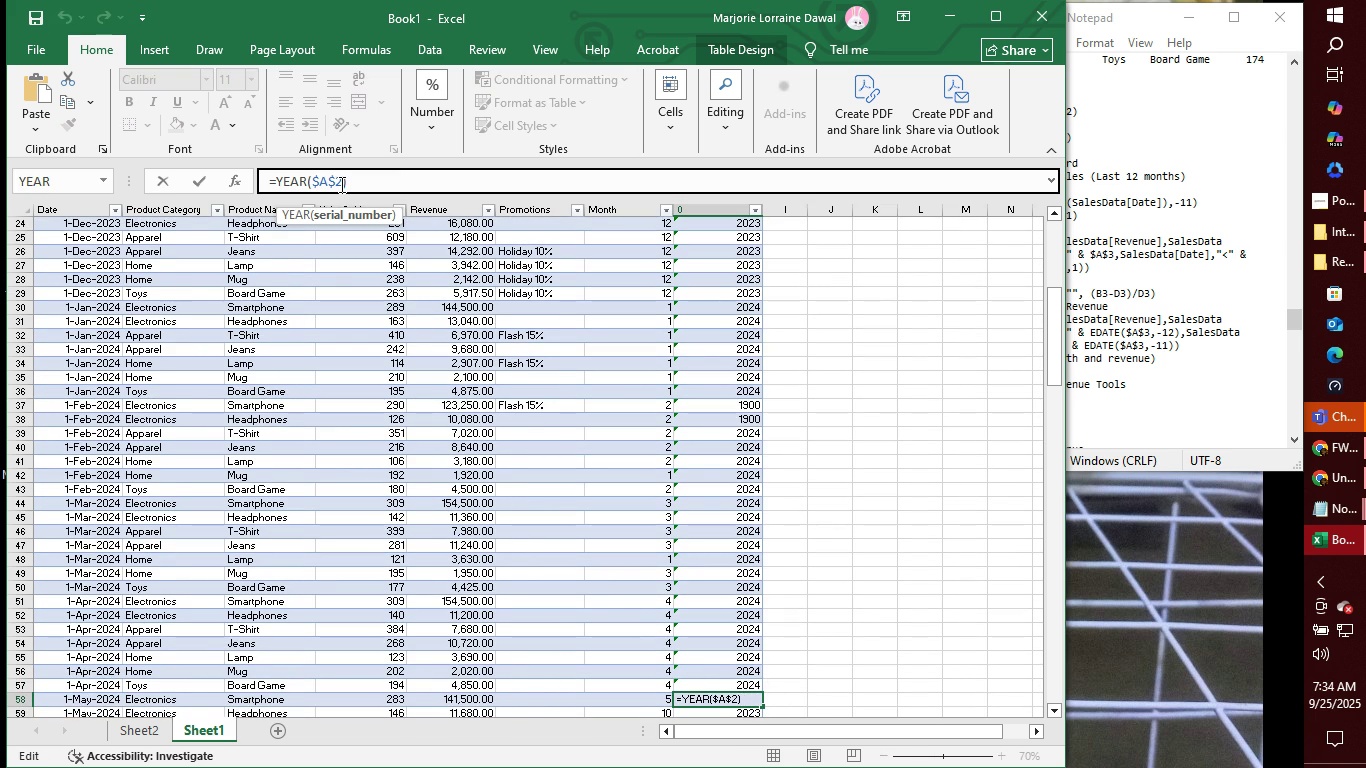 
key(Backspace)
type(58)
 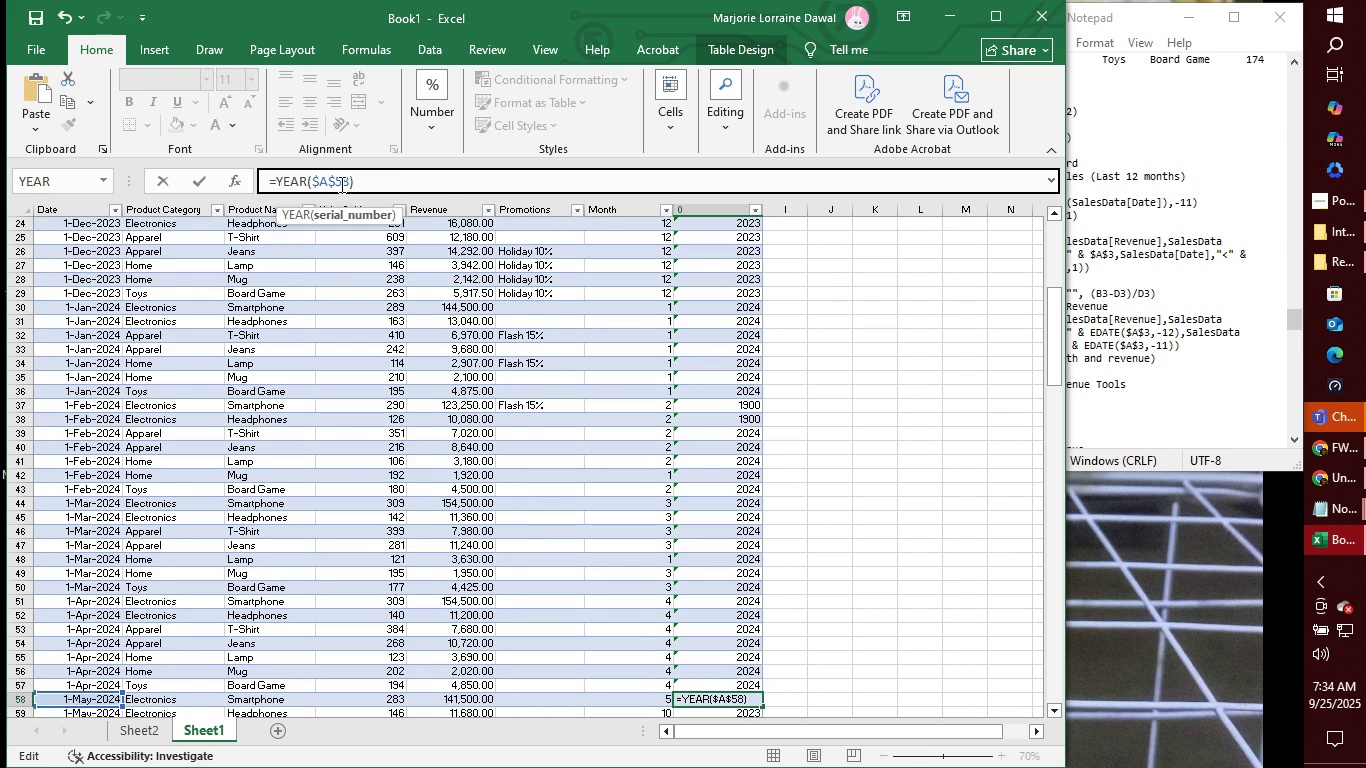 
key(Enter)
 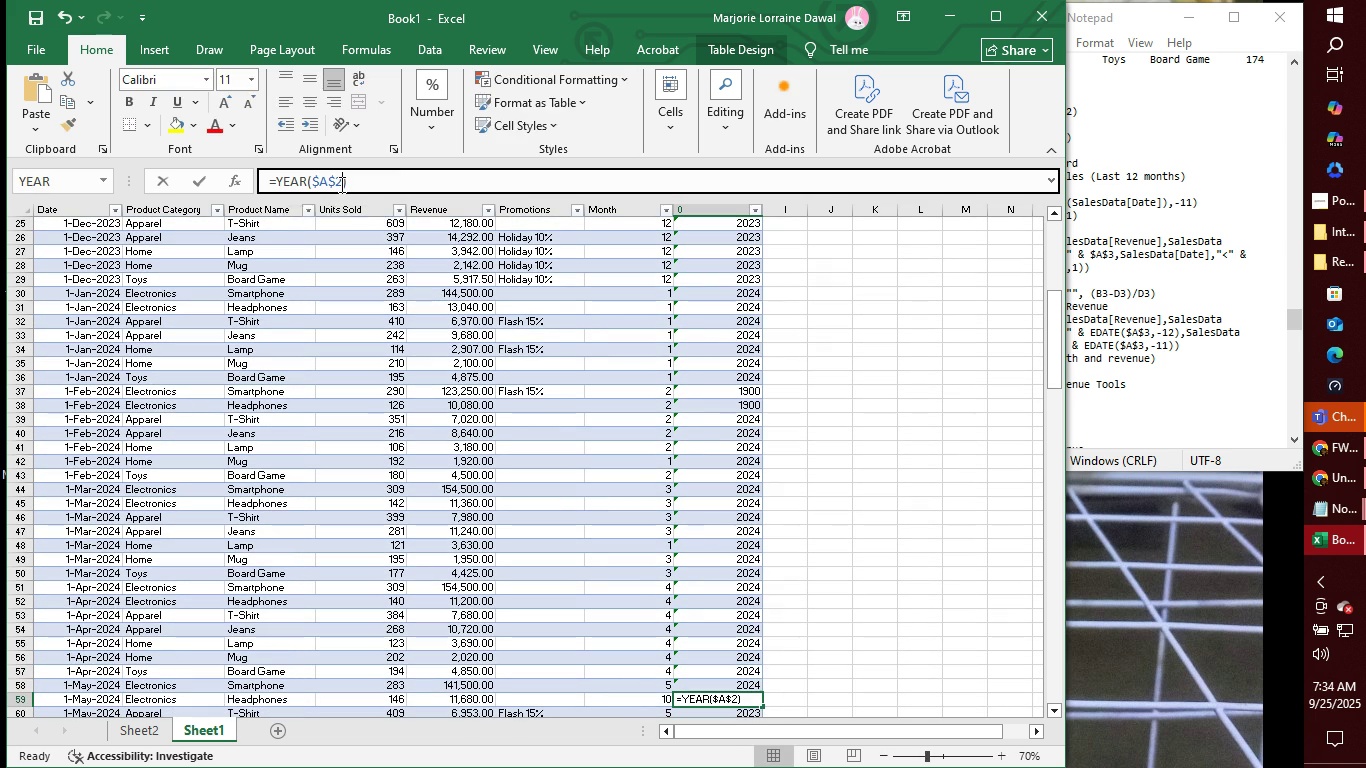 
left_click([340, 184])
 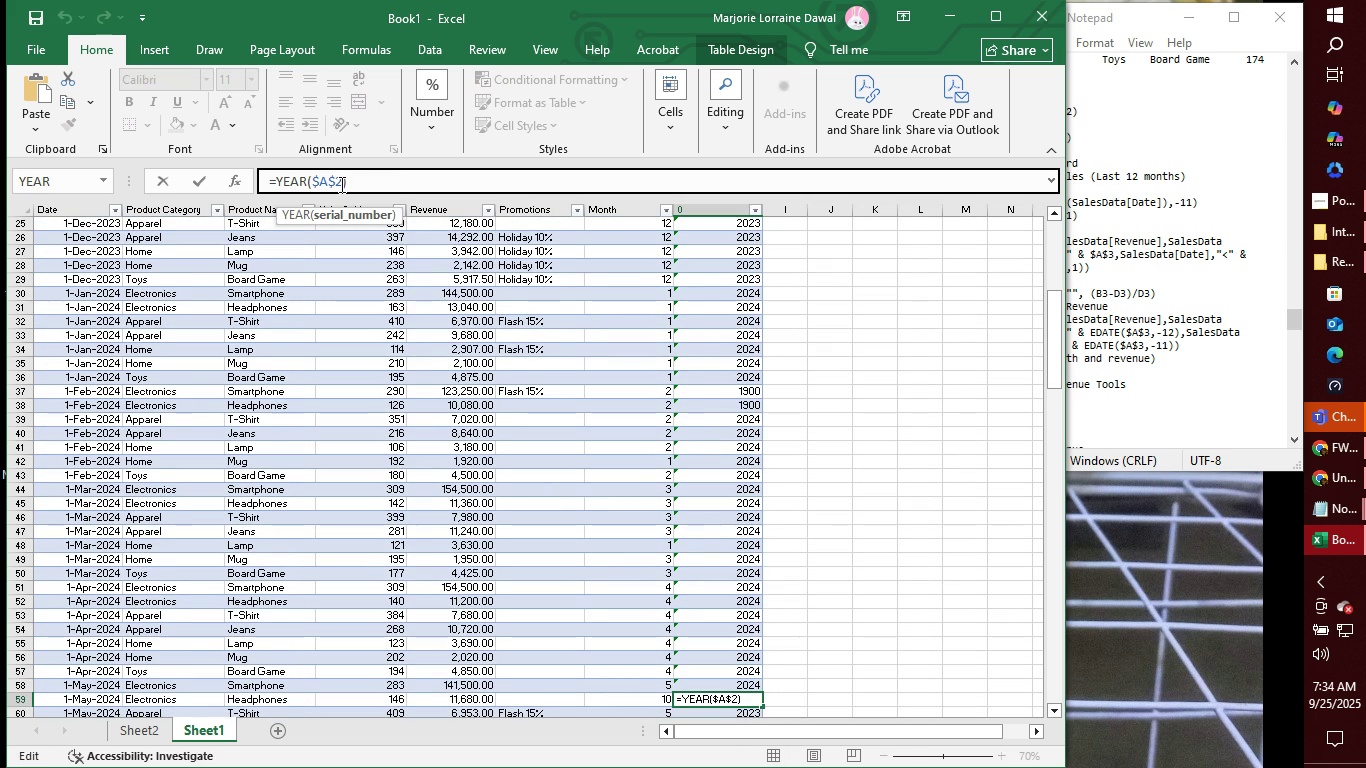 
key(Backspace)
type(59)
 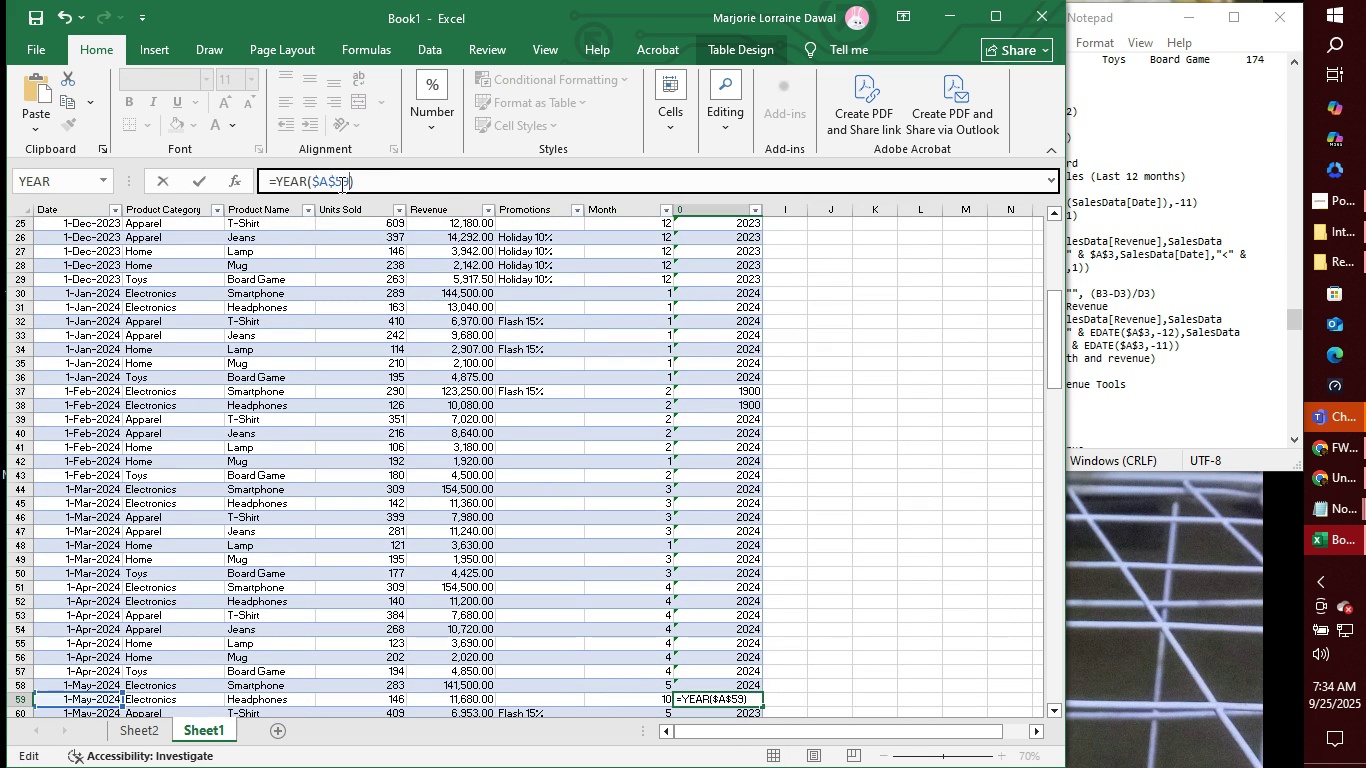 
key(Enter)
 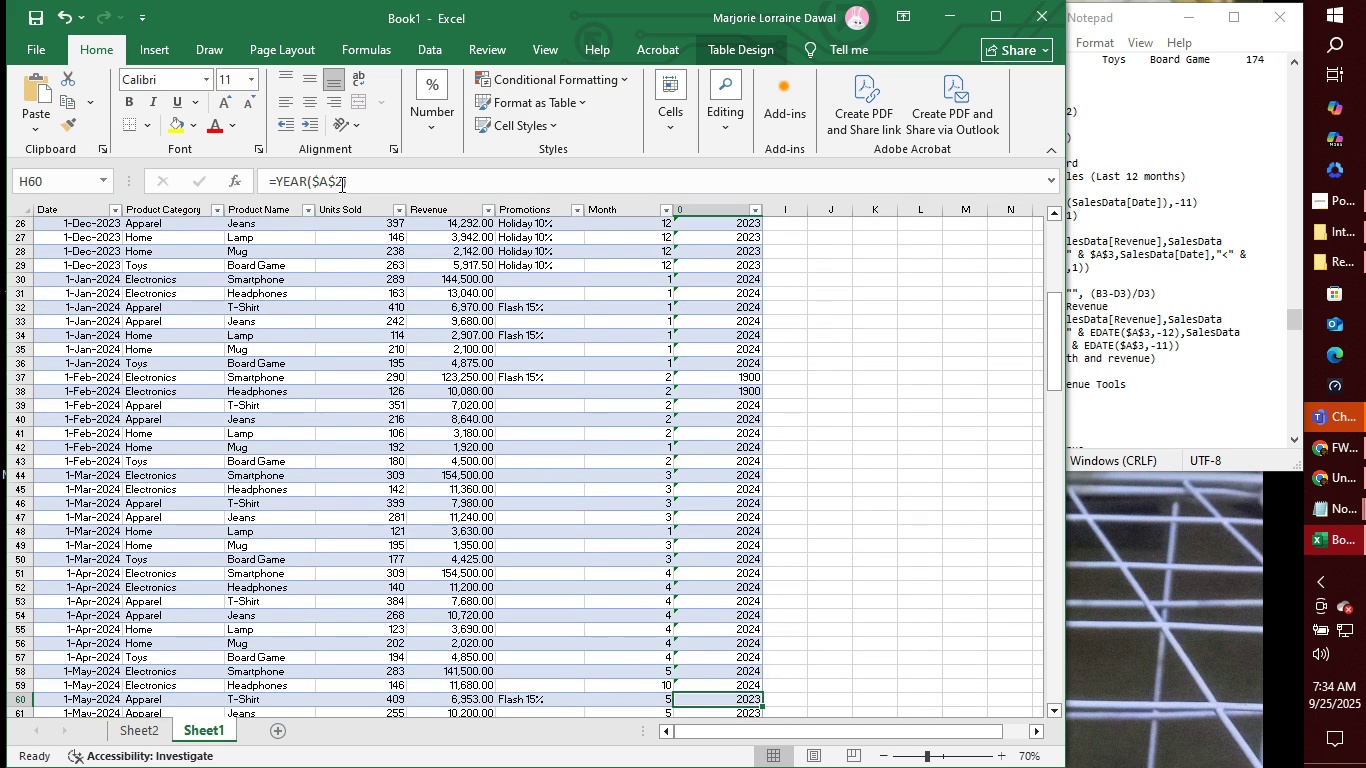 
left_click([340, 184])
 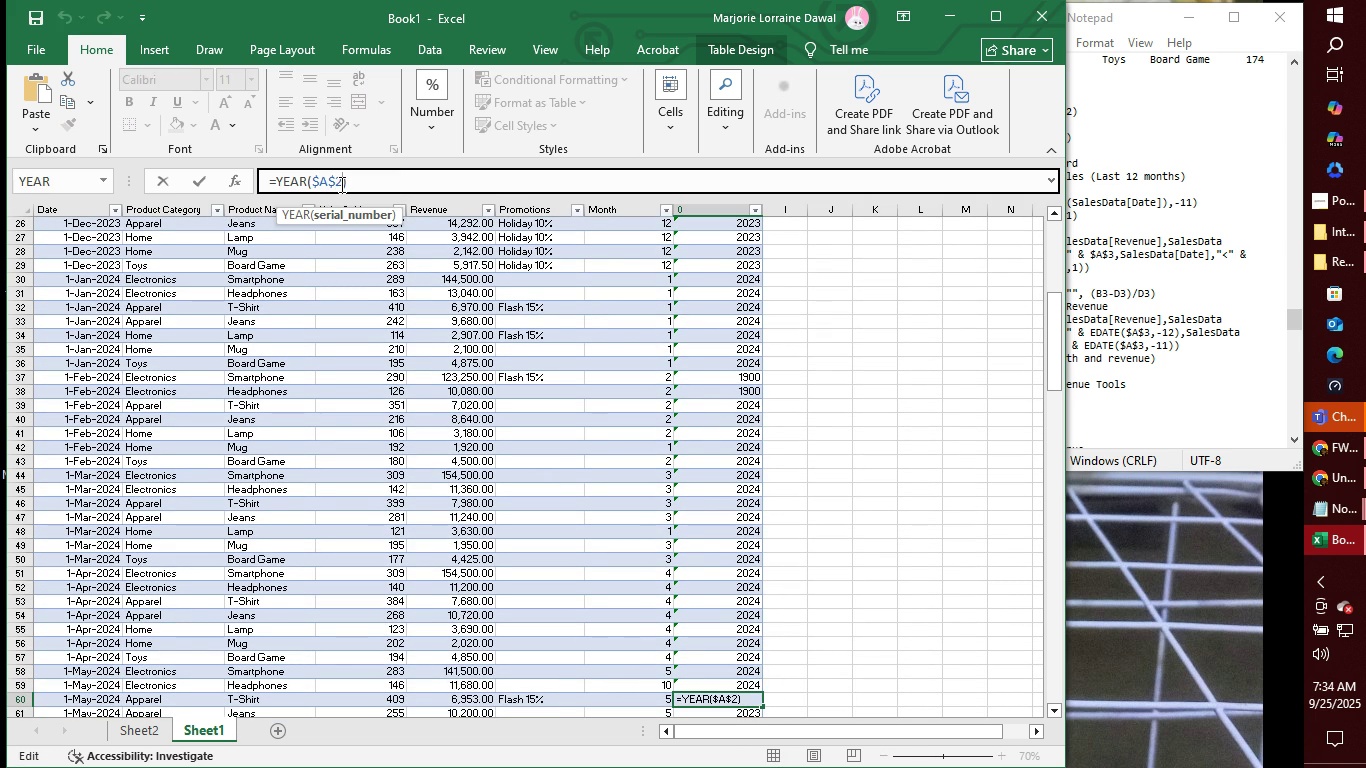 
key(Backspace)
type(60)
 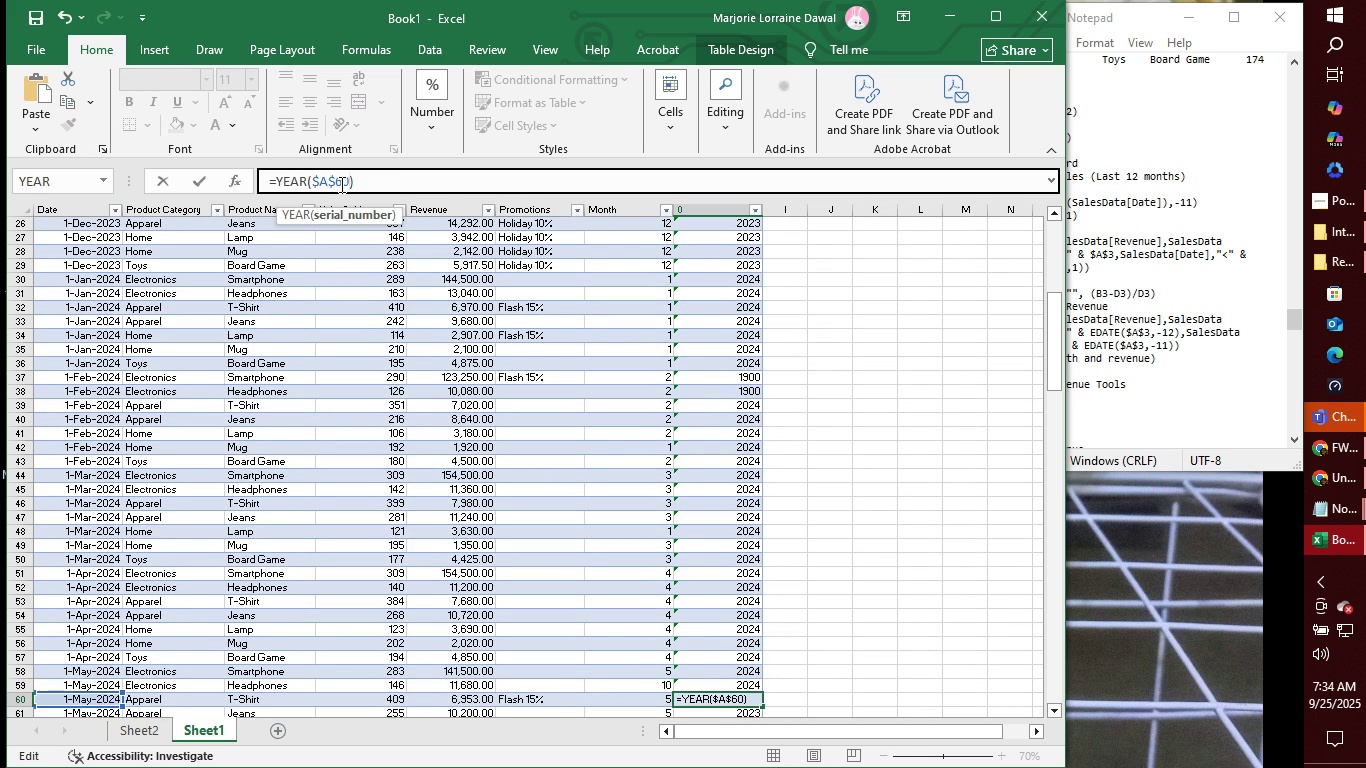 
key(Enter)
 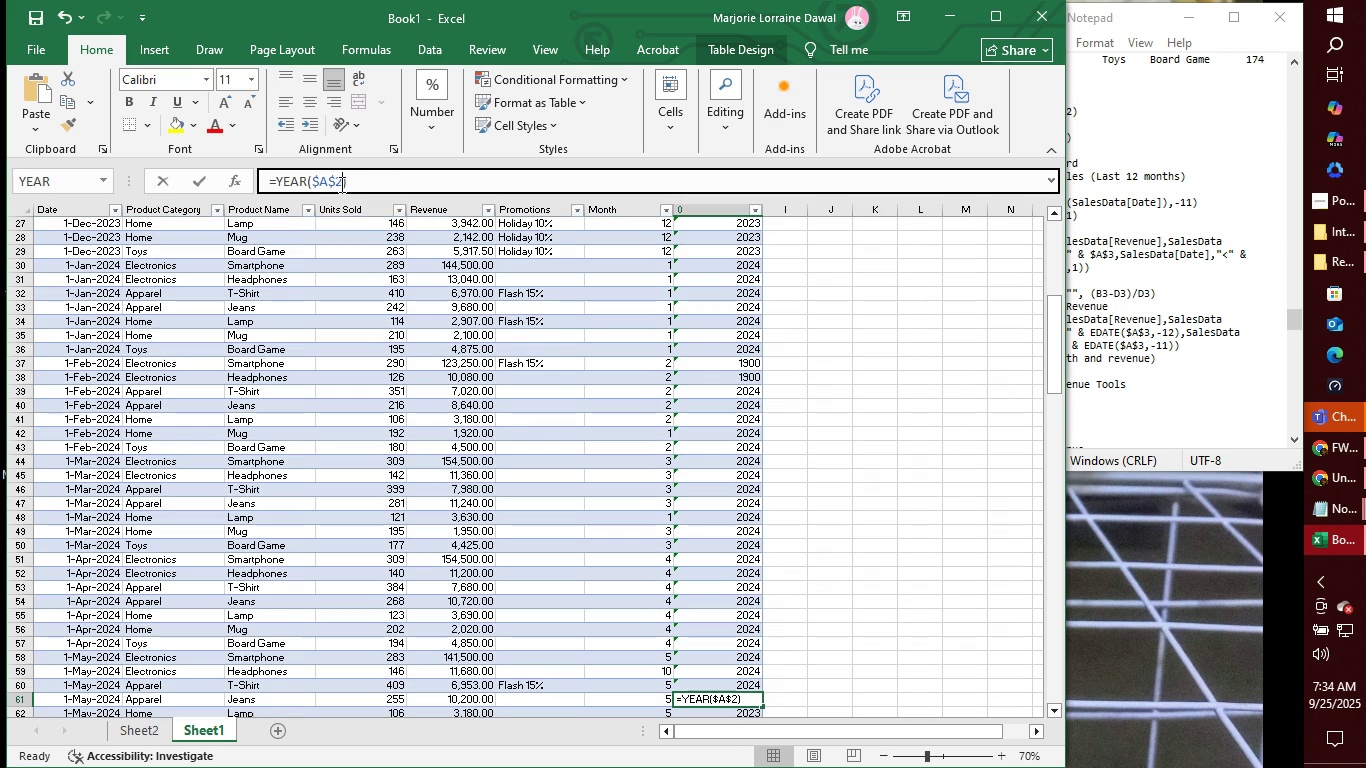 
left_click([340, 184])
 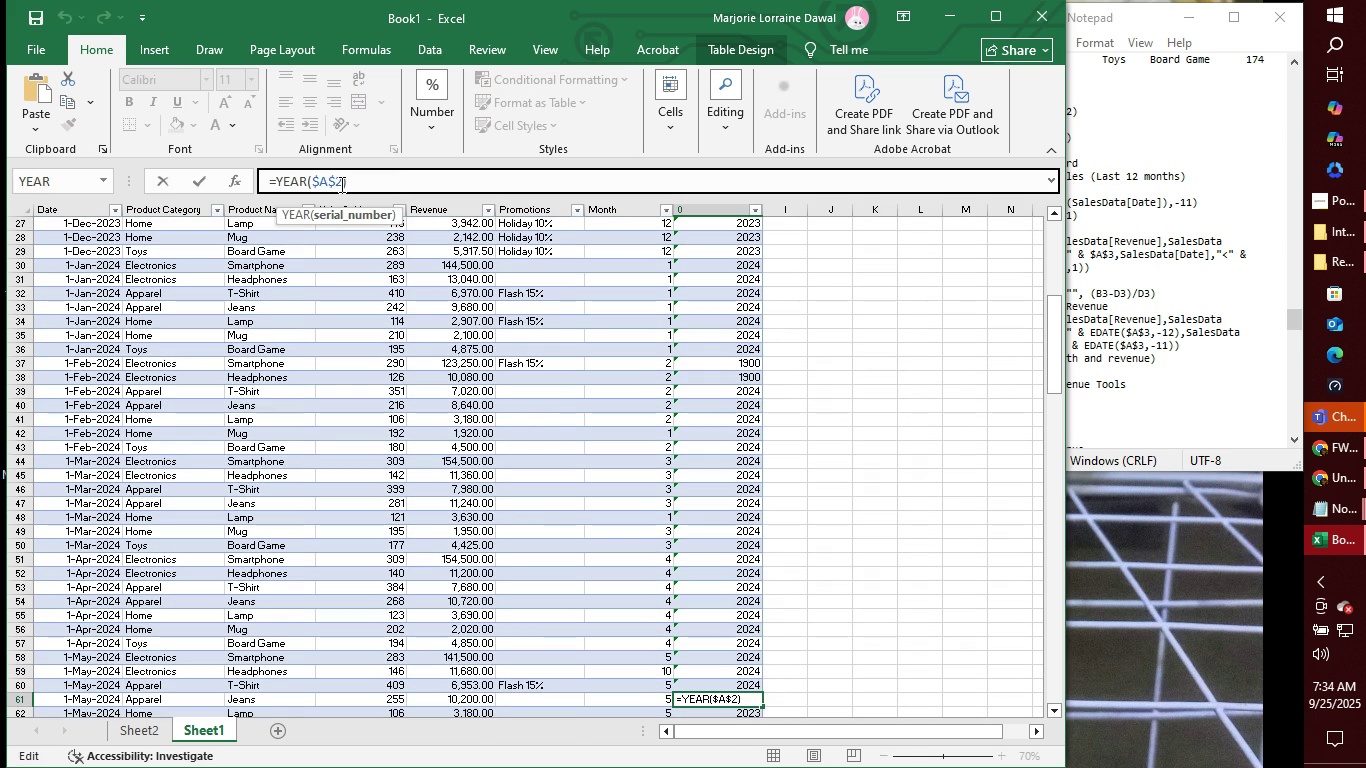 
key(Backspace)
type(61)
 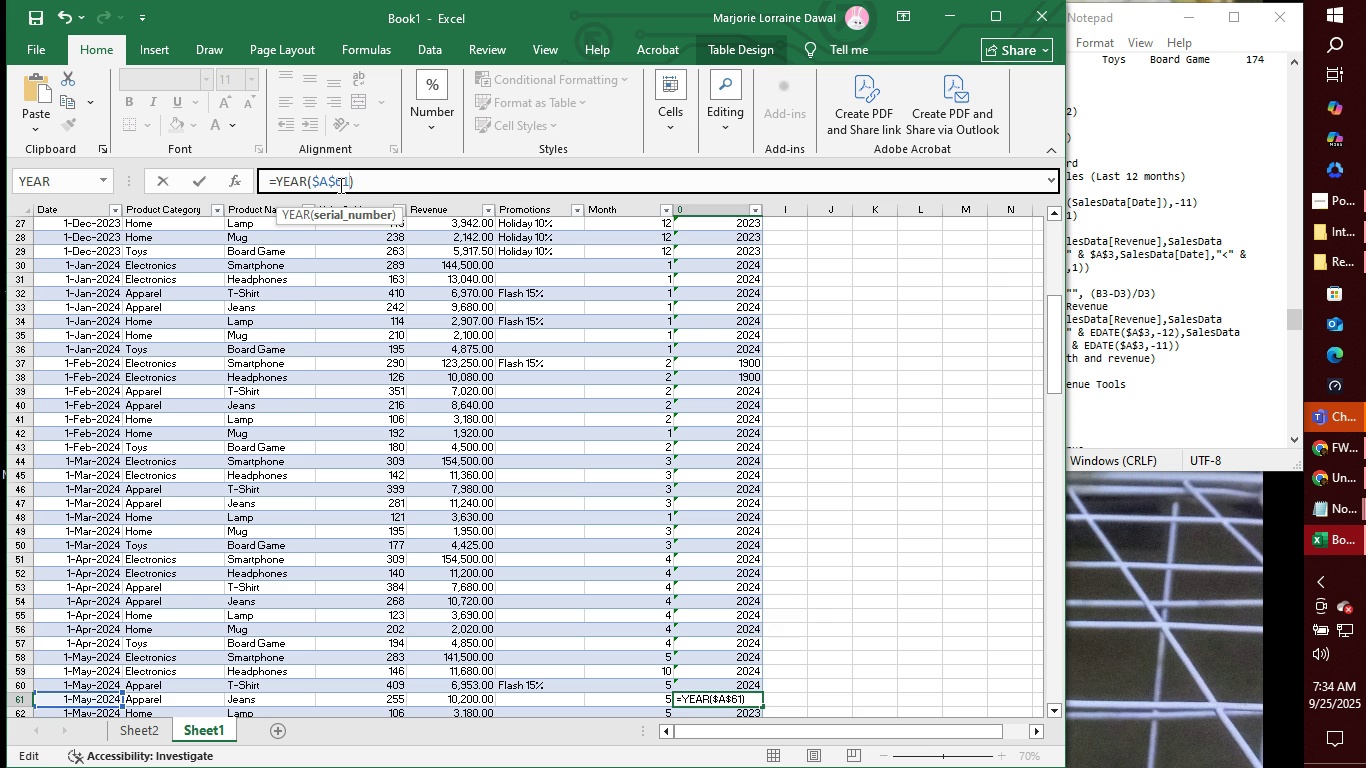 
key(Enter)
 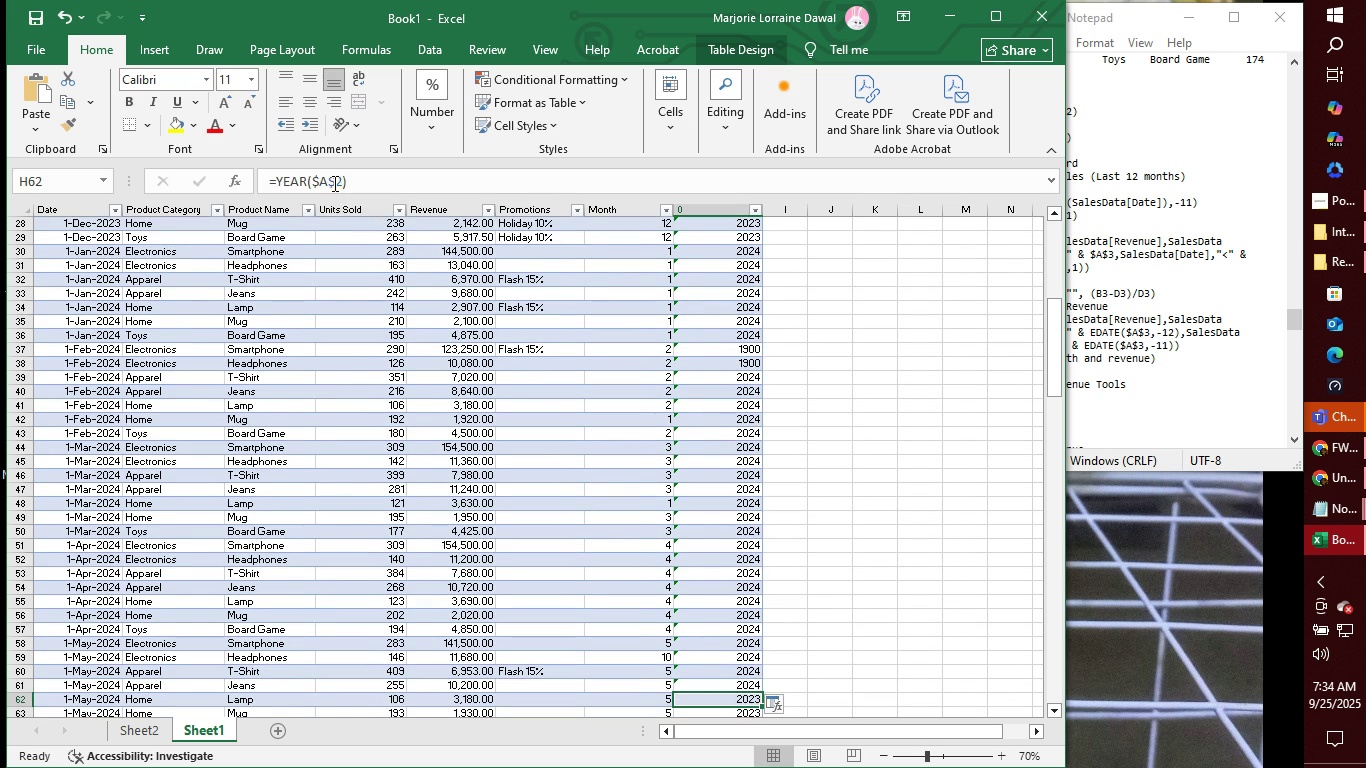 
left_click([333, 183])
 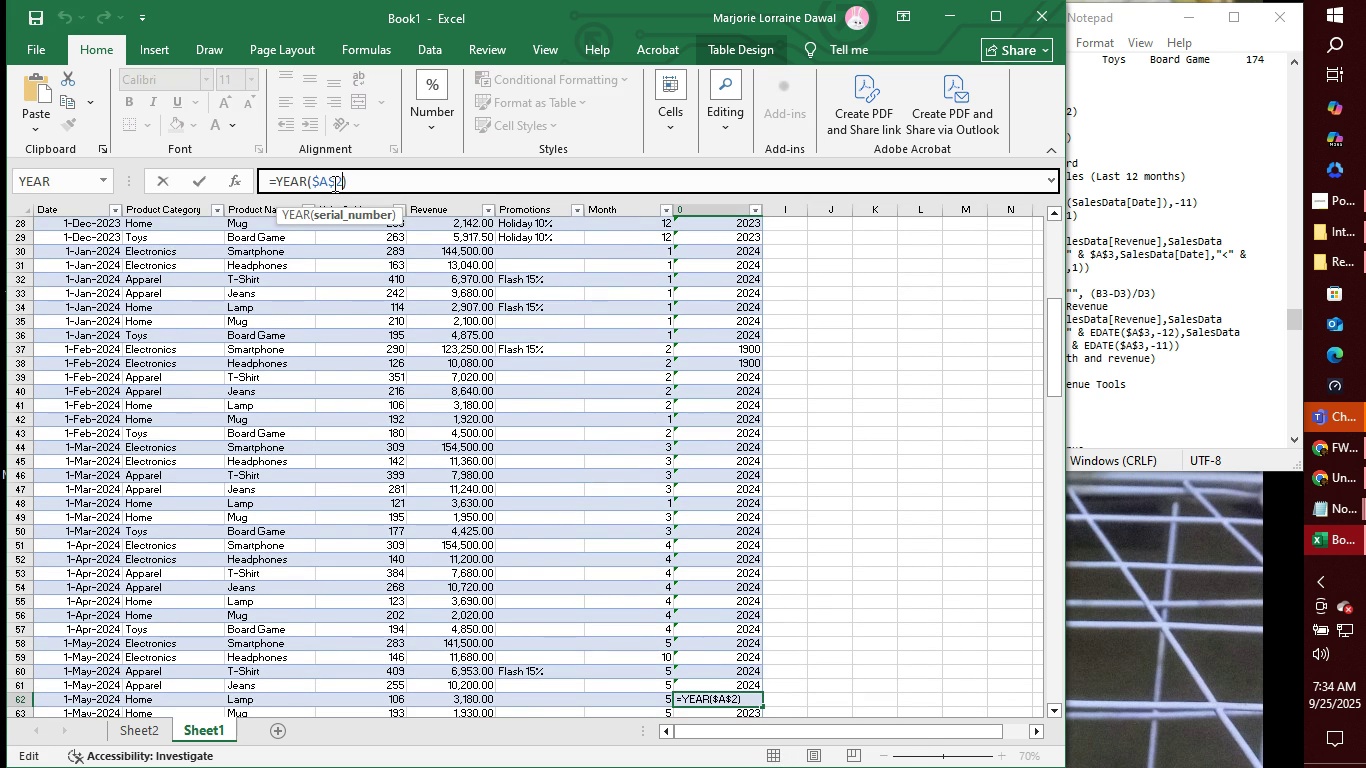 
key(6)
 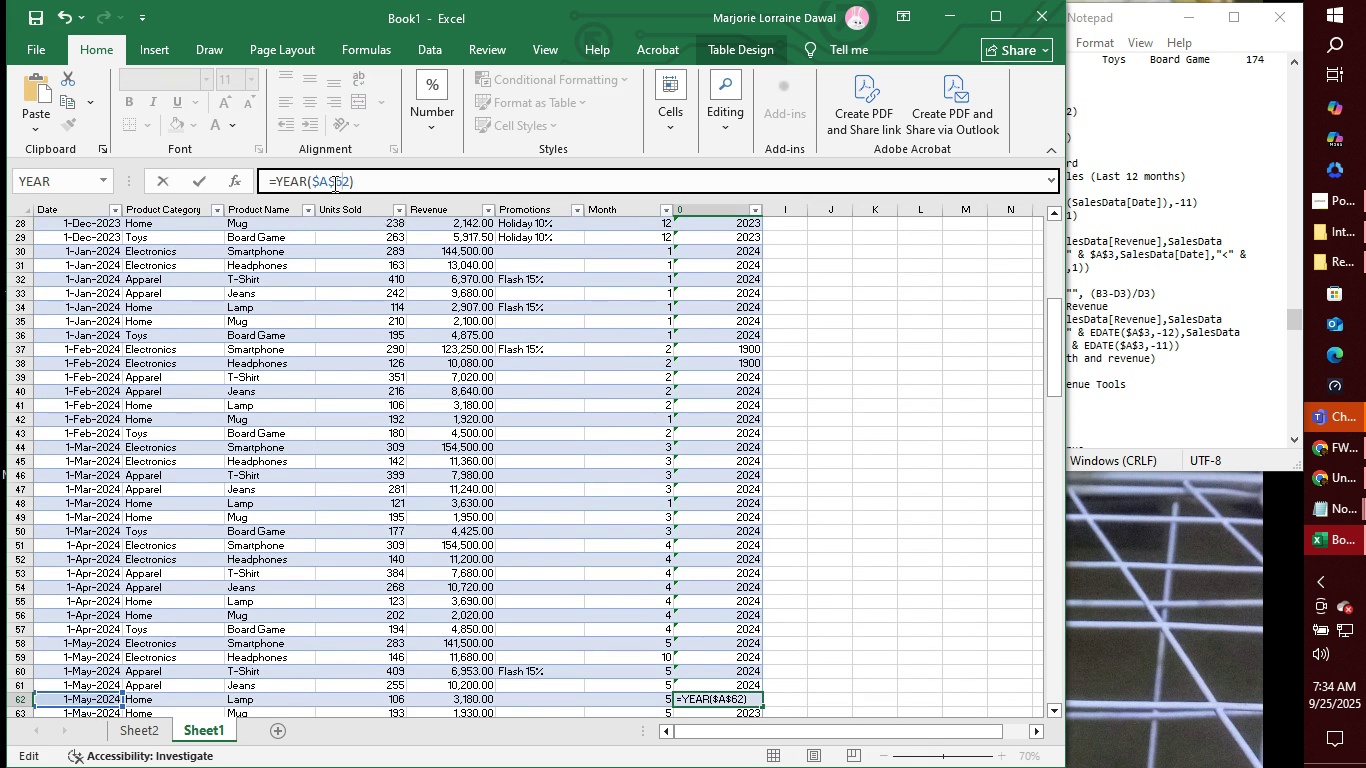 
key(Enter)
 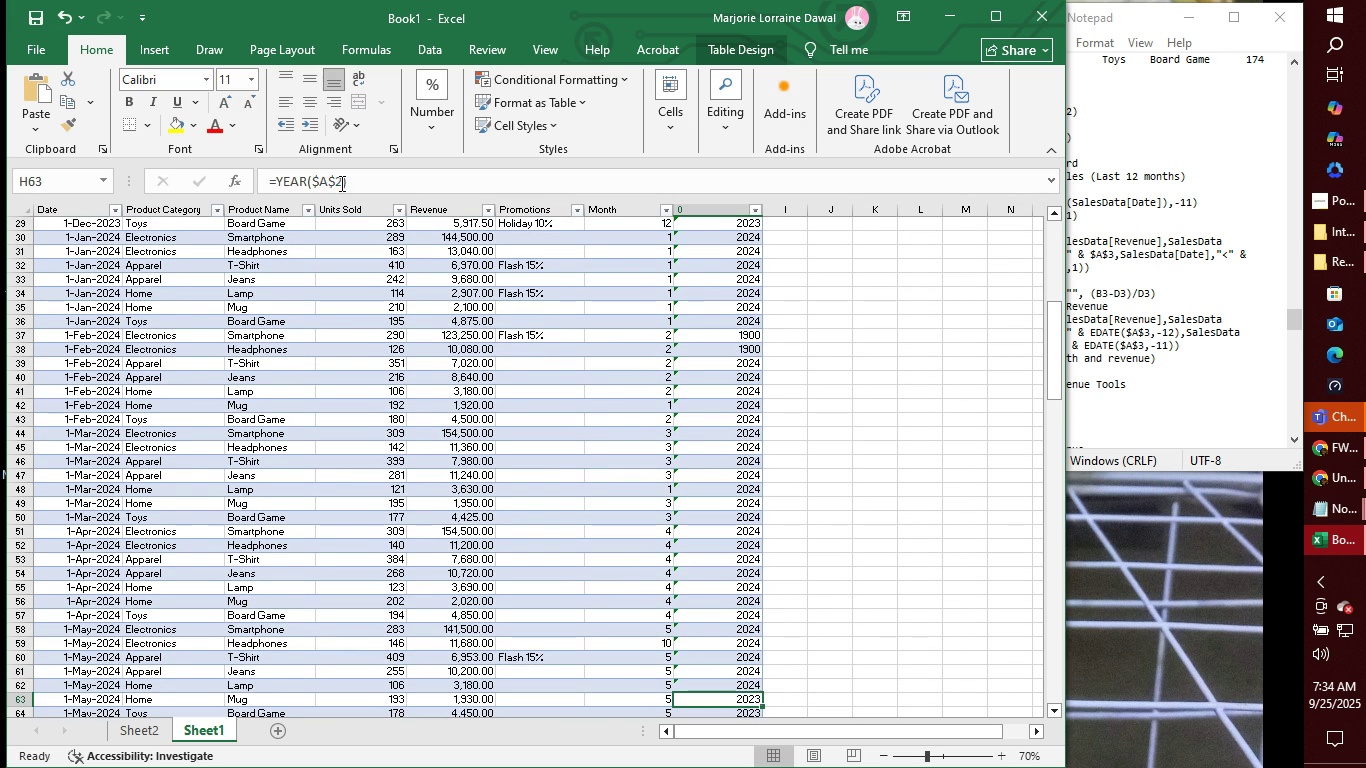 
left_click([340, 183])
 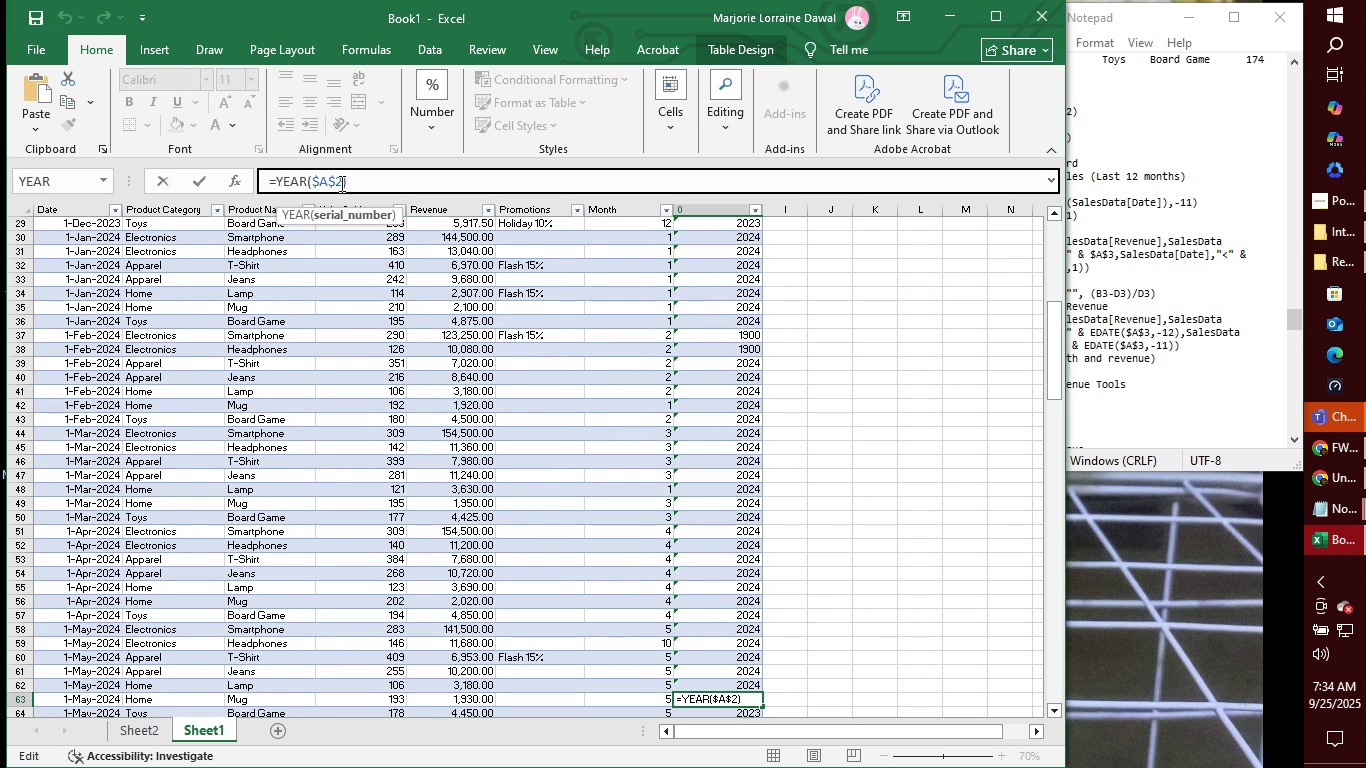 
key(Backspace)
type(63)
 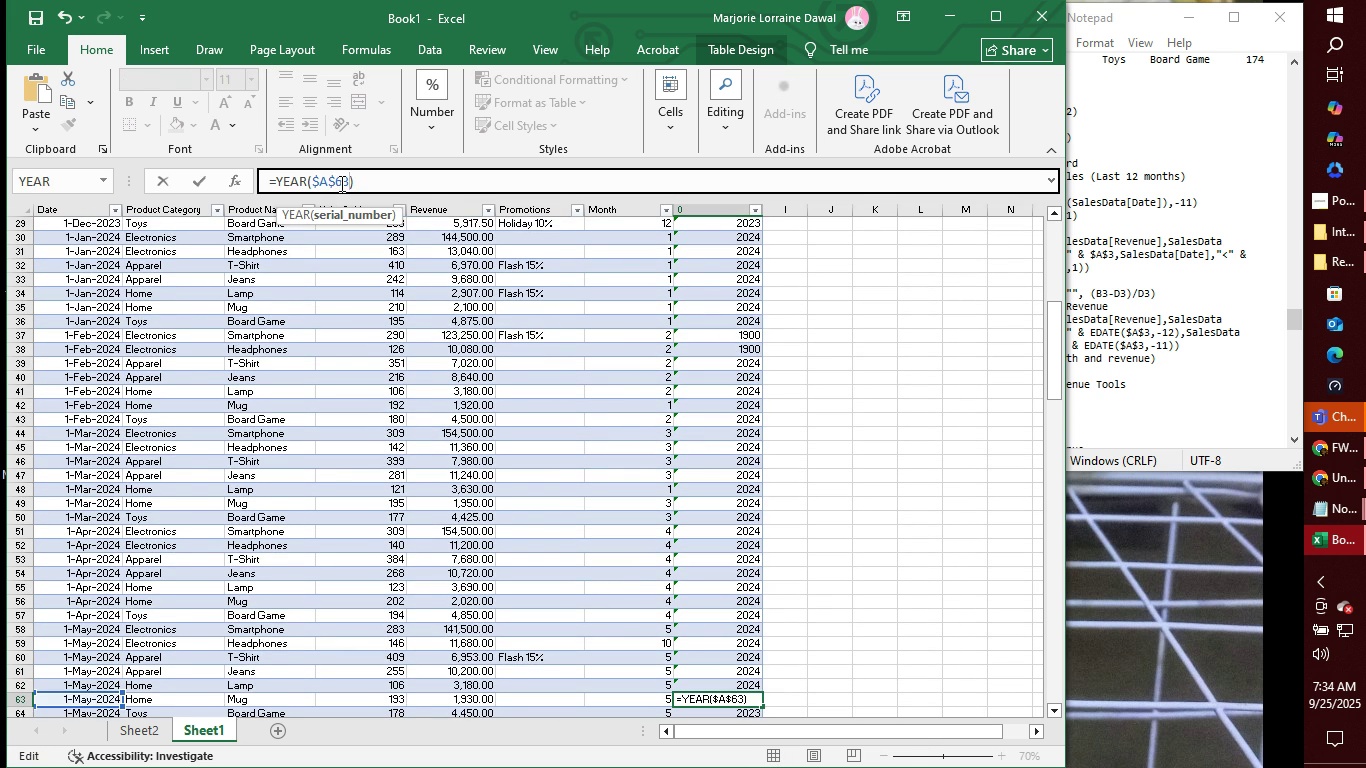 
key(Enter)
 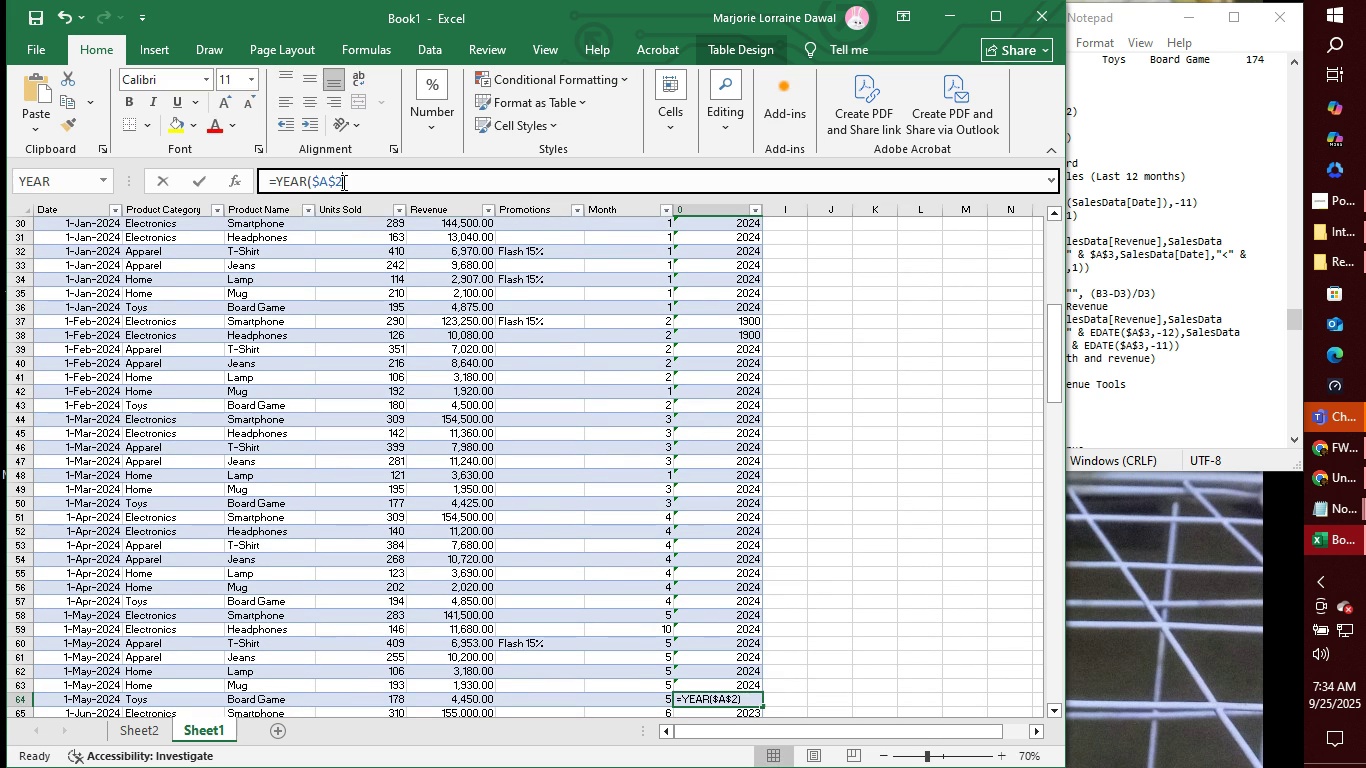 
left_click([342, 182])
 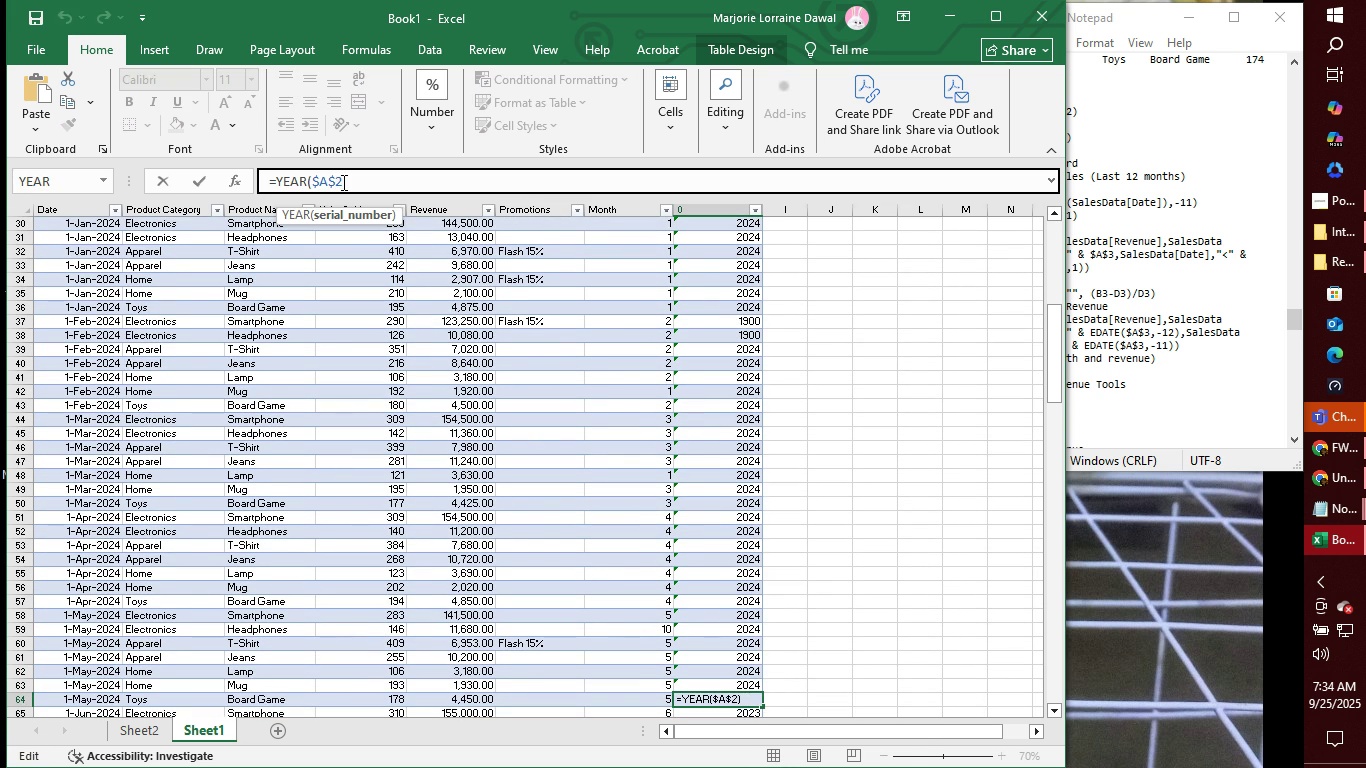 
key(Backspace)
type(64)
 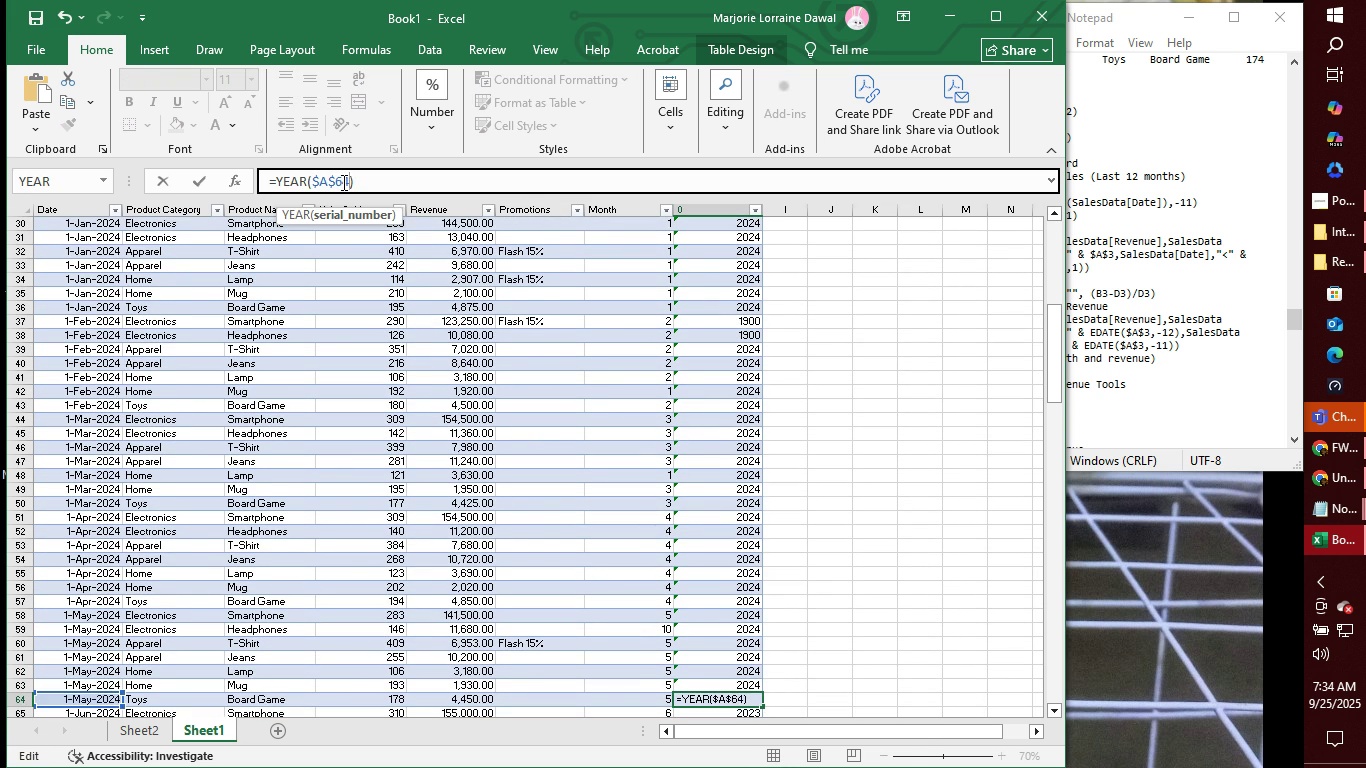 
key(Enter)
 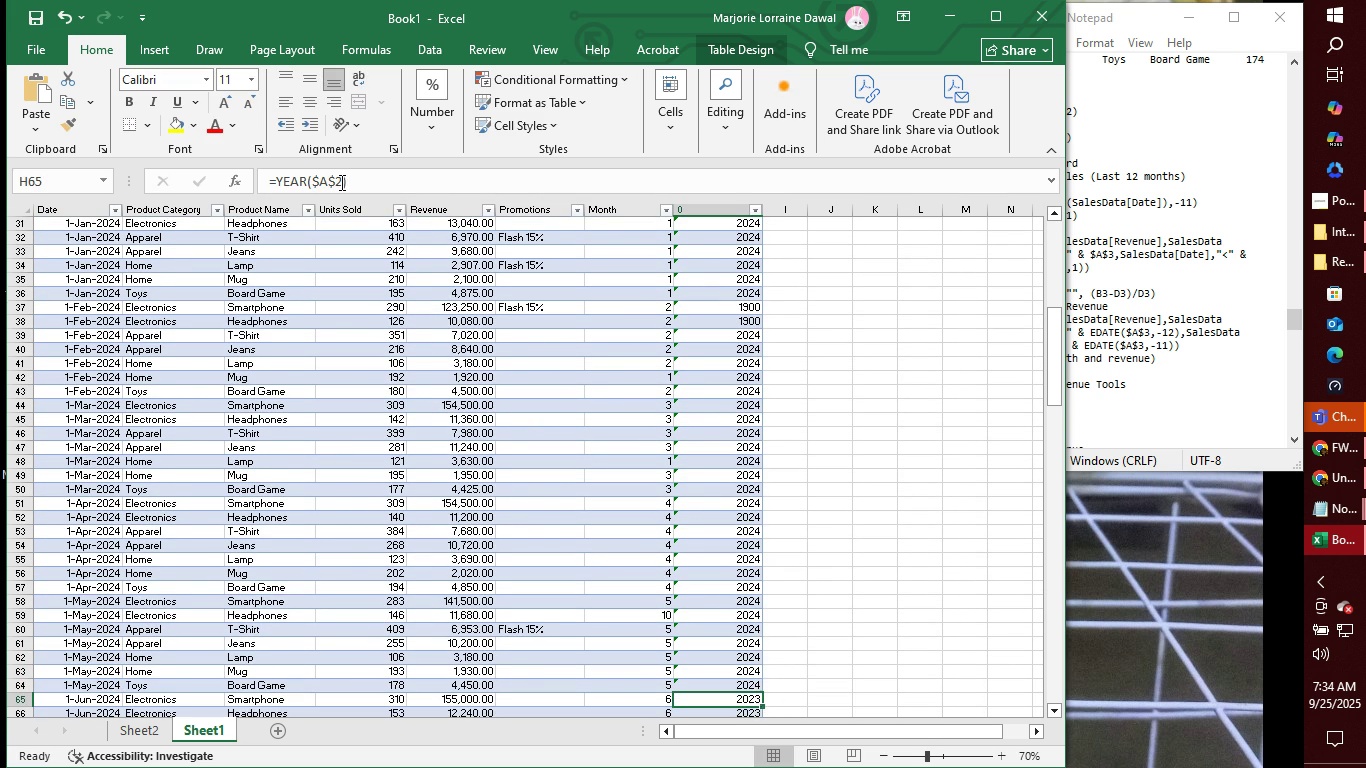 
left_click([340, 182])
 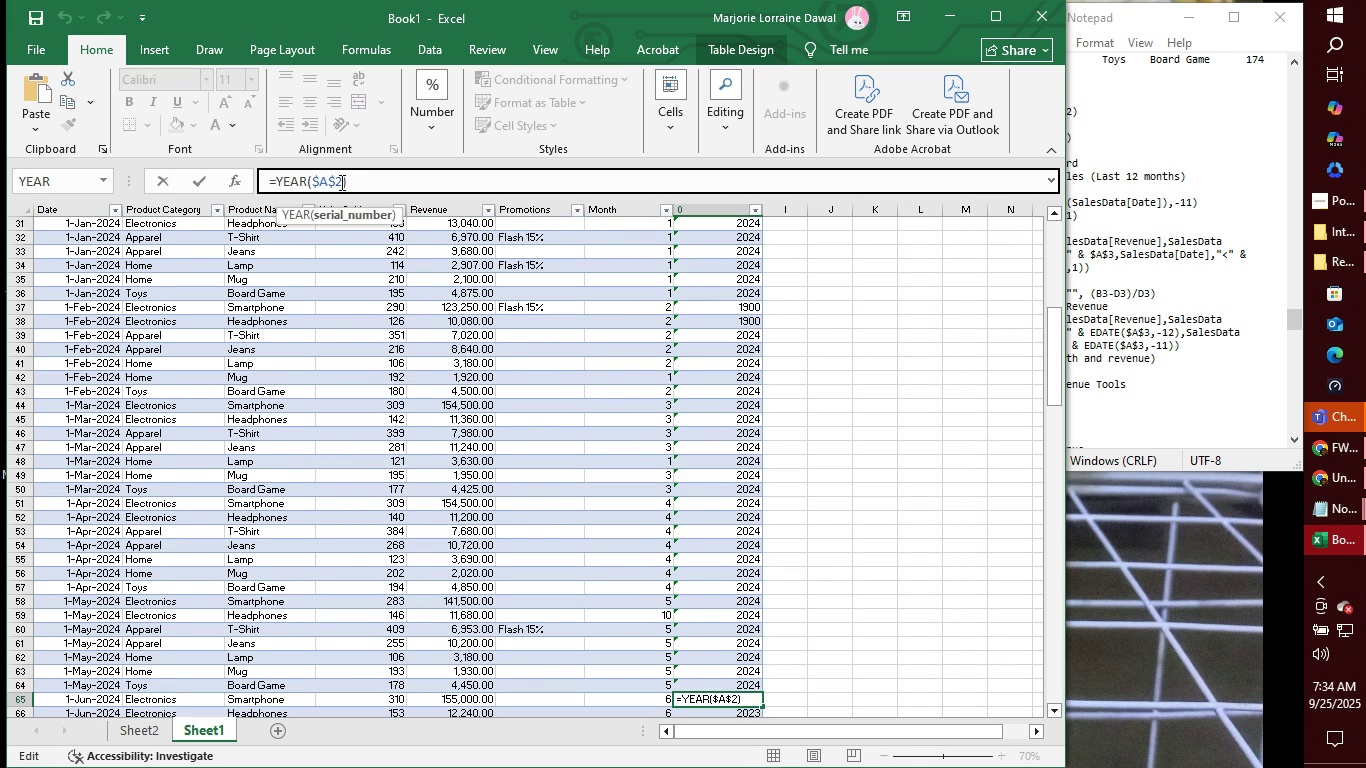 
key(Backspace)
type(65)
 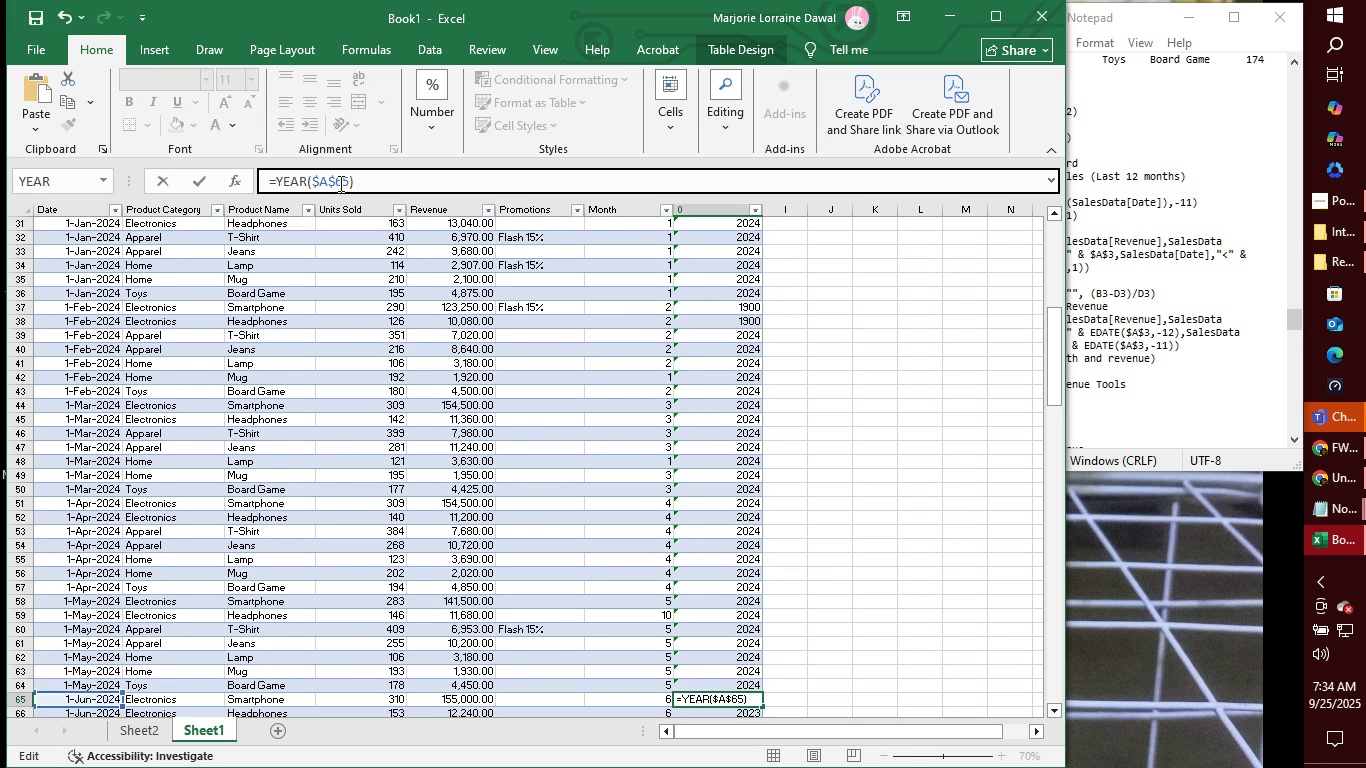 
key(Enter)
 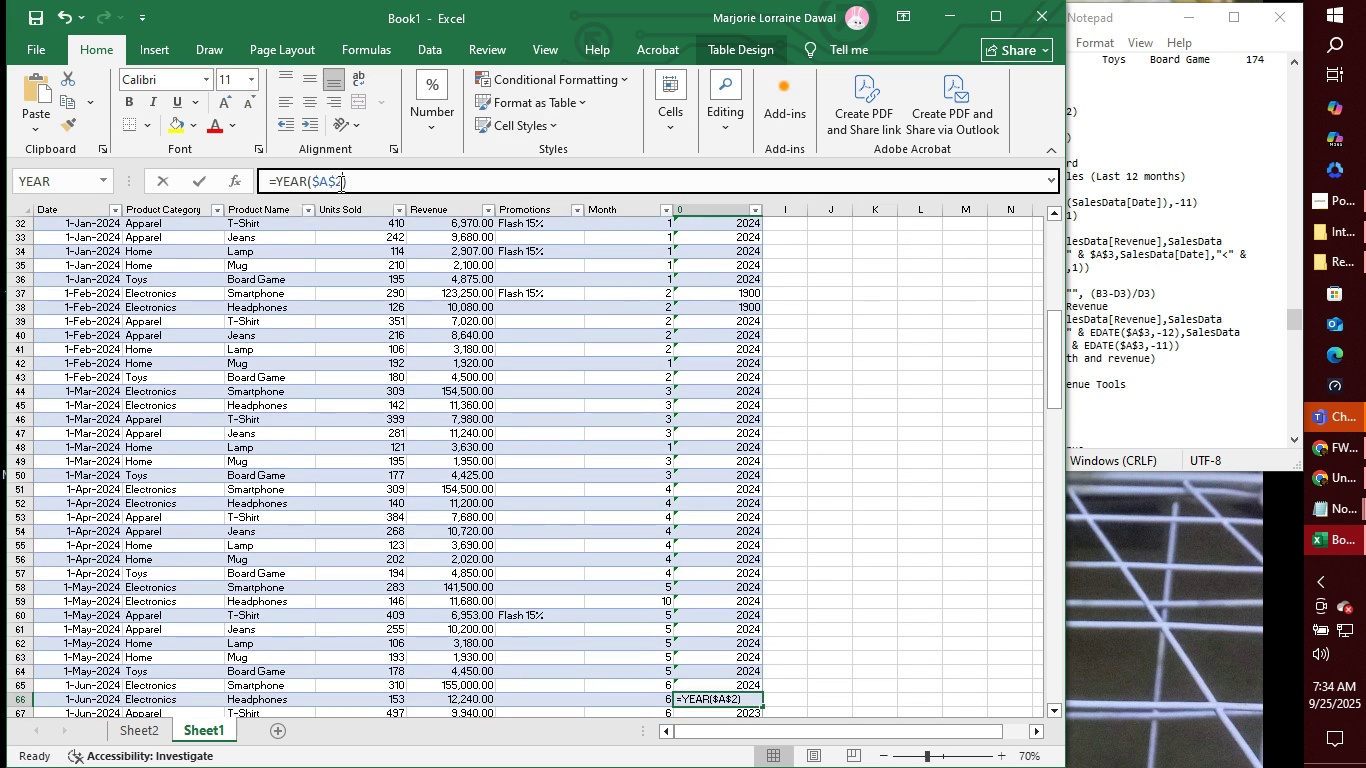 
left_click([339, 183])
 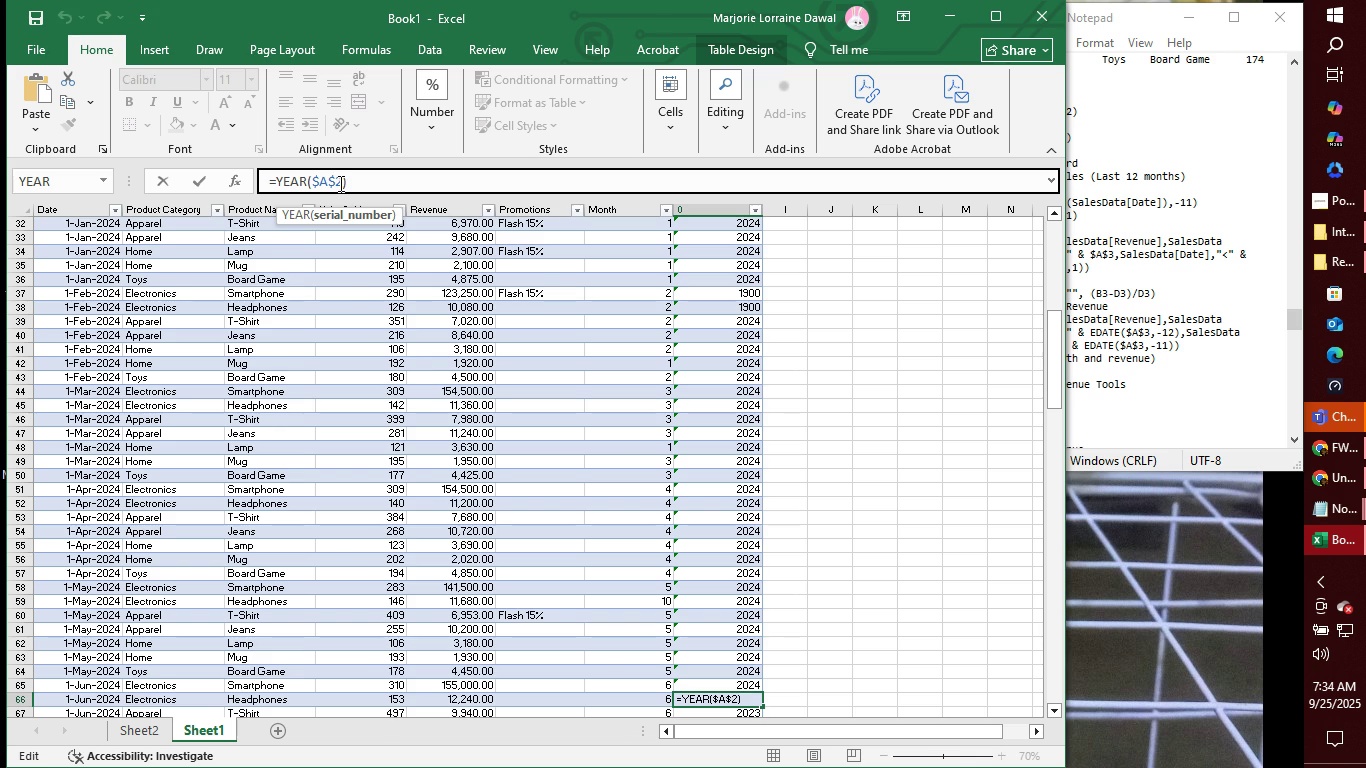 
key(Backspace)
type(66)
 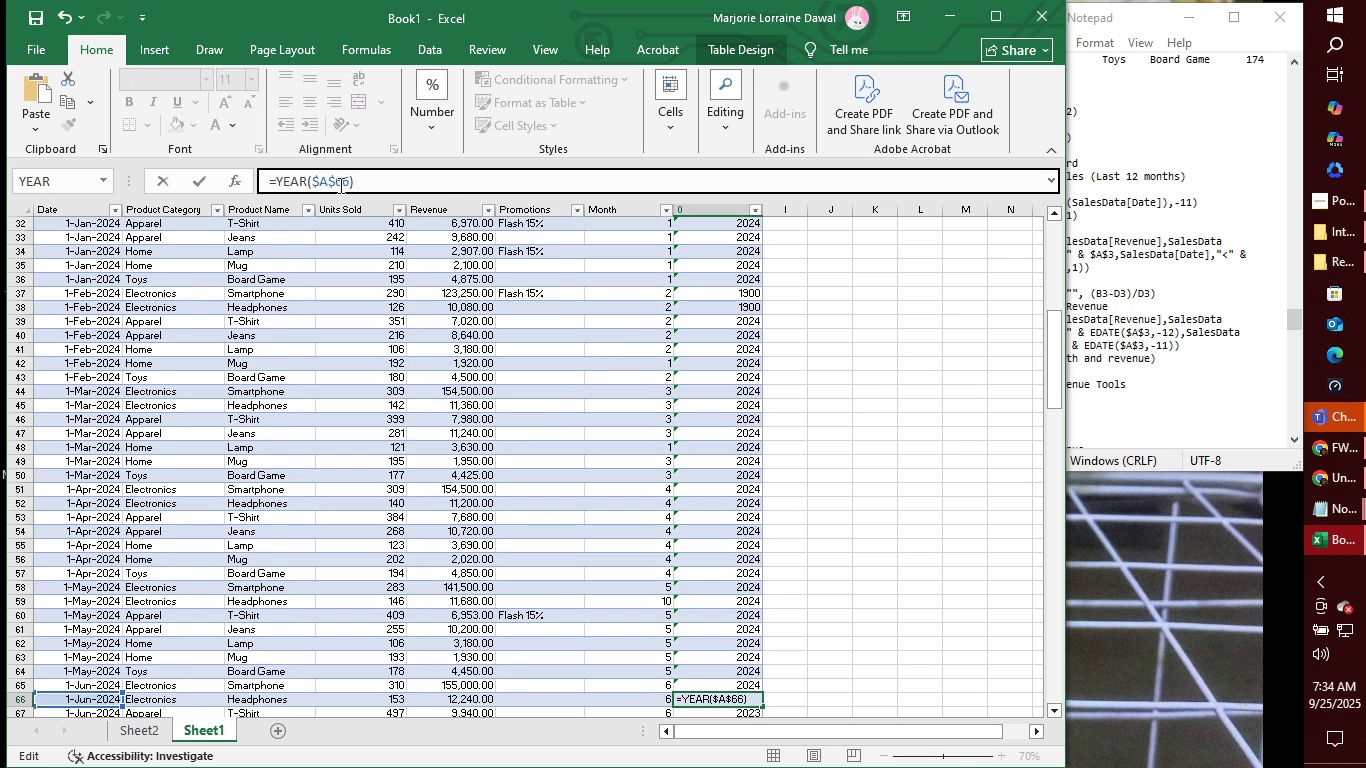 
key(Enter)
 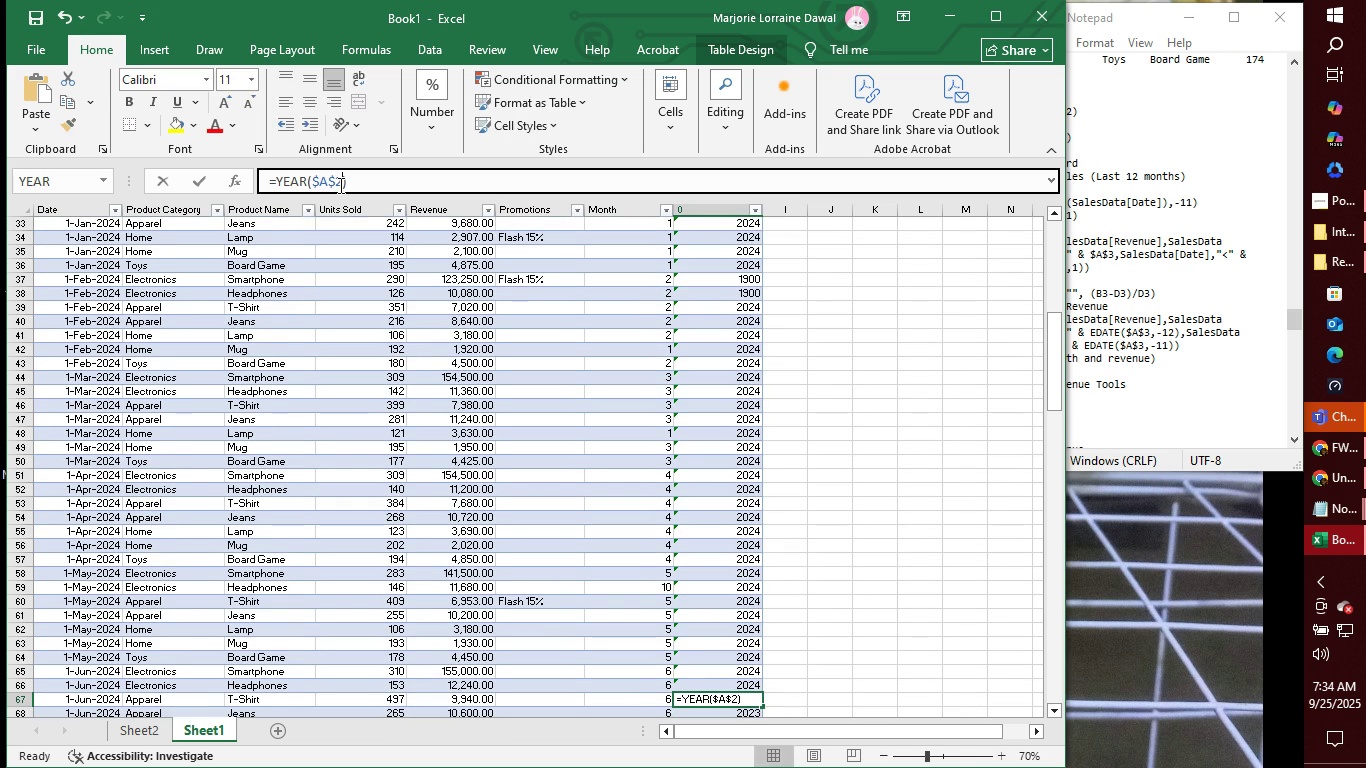 
left_click([339, 185])
 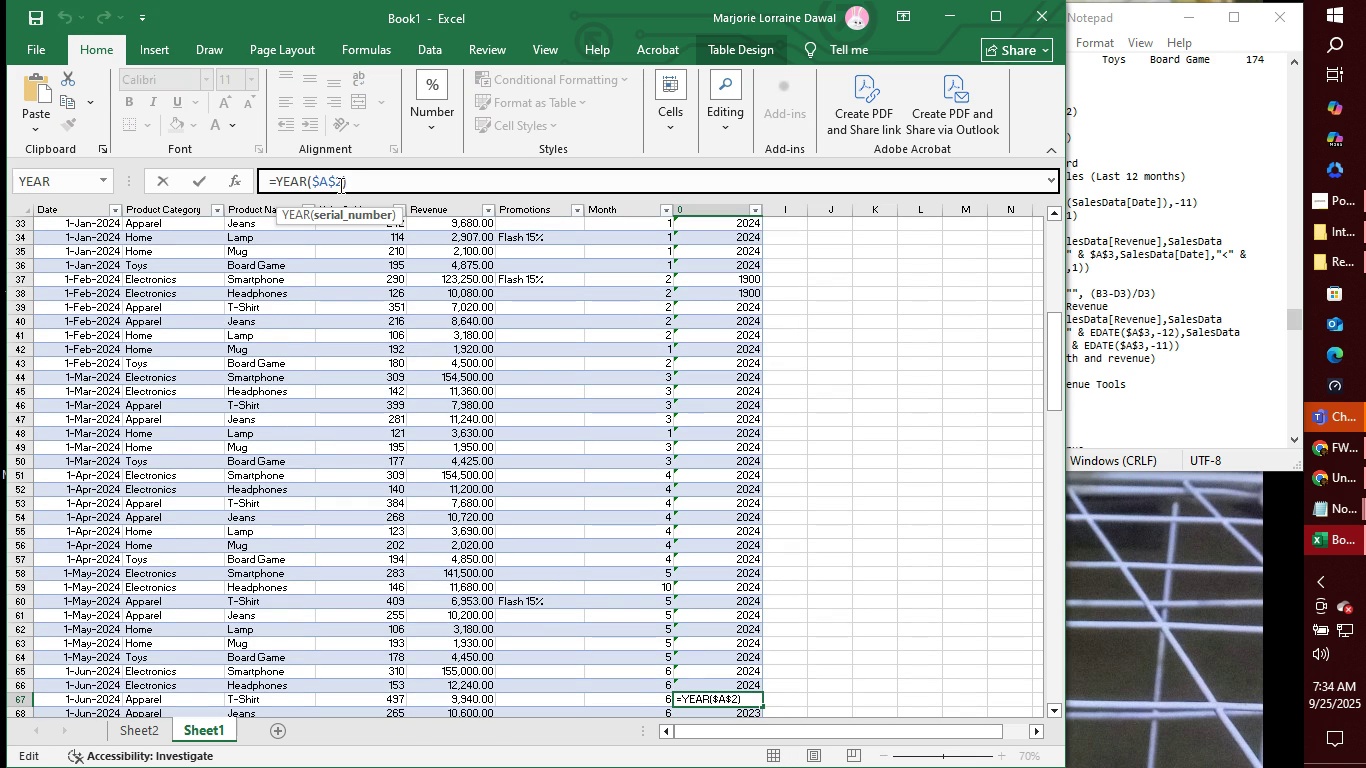 
key(Backspace)
type(67)
 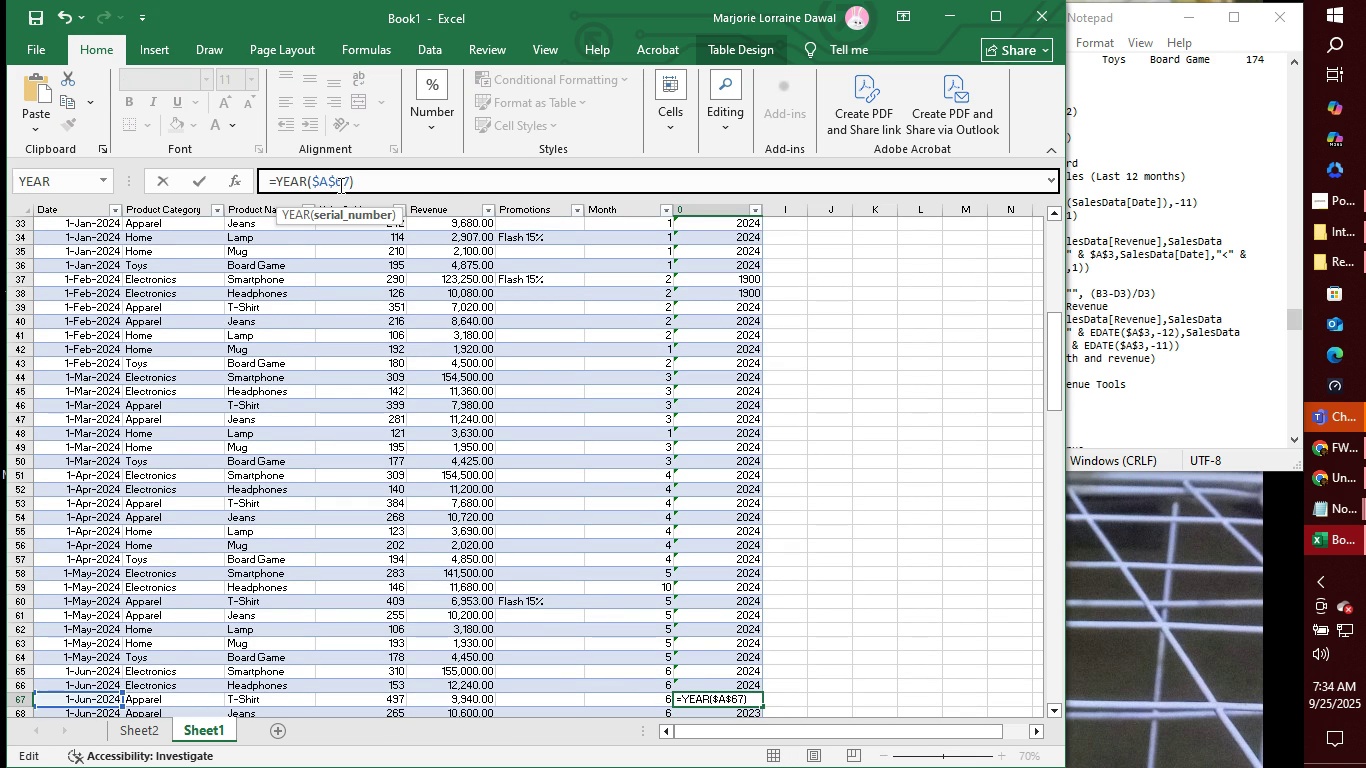 
key(Enter)
 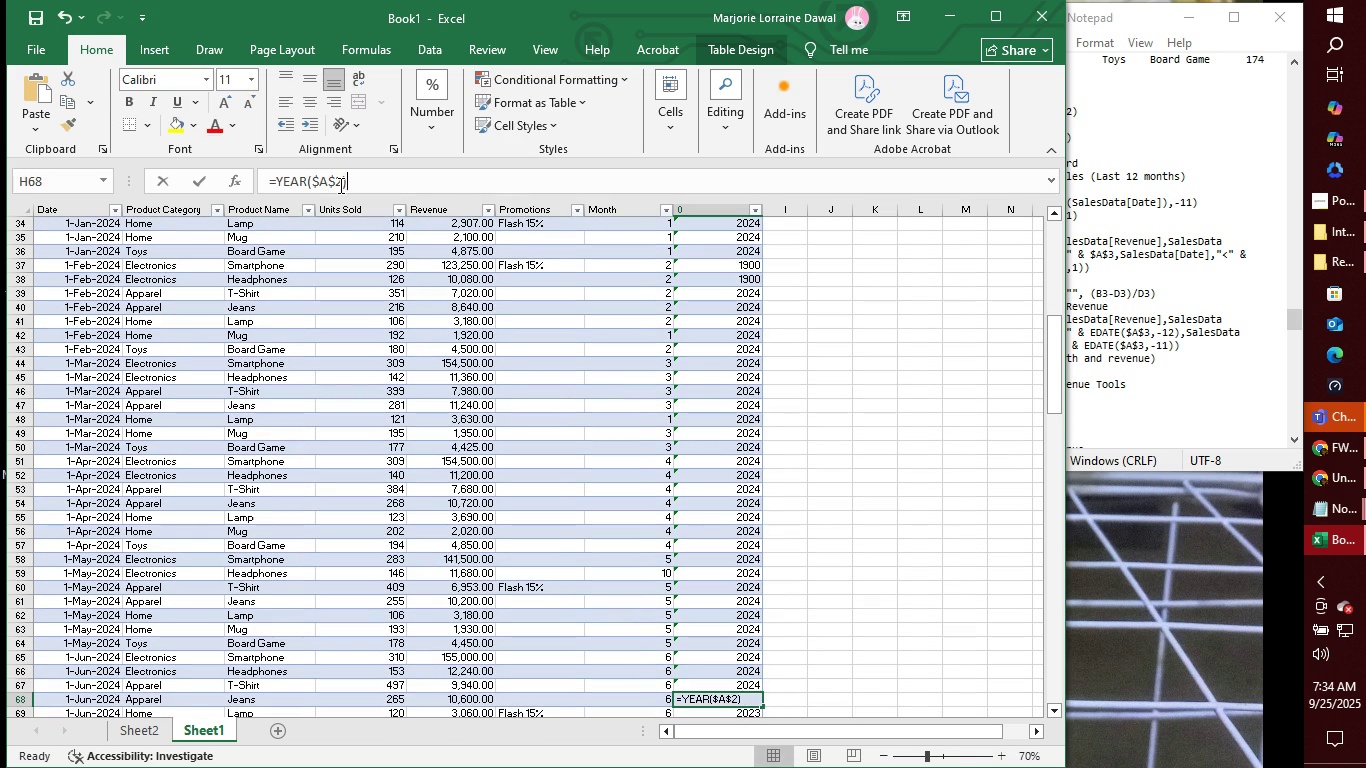 
left_click([339, 185])
 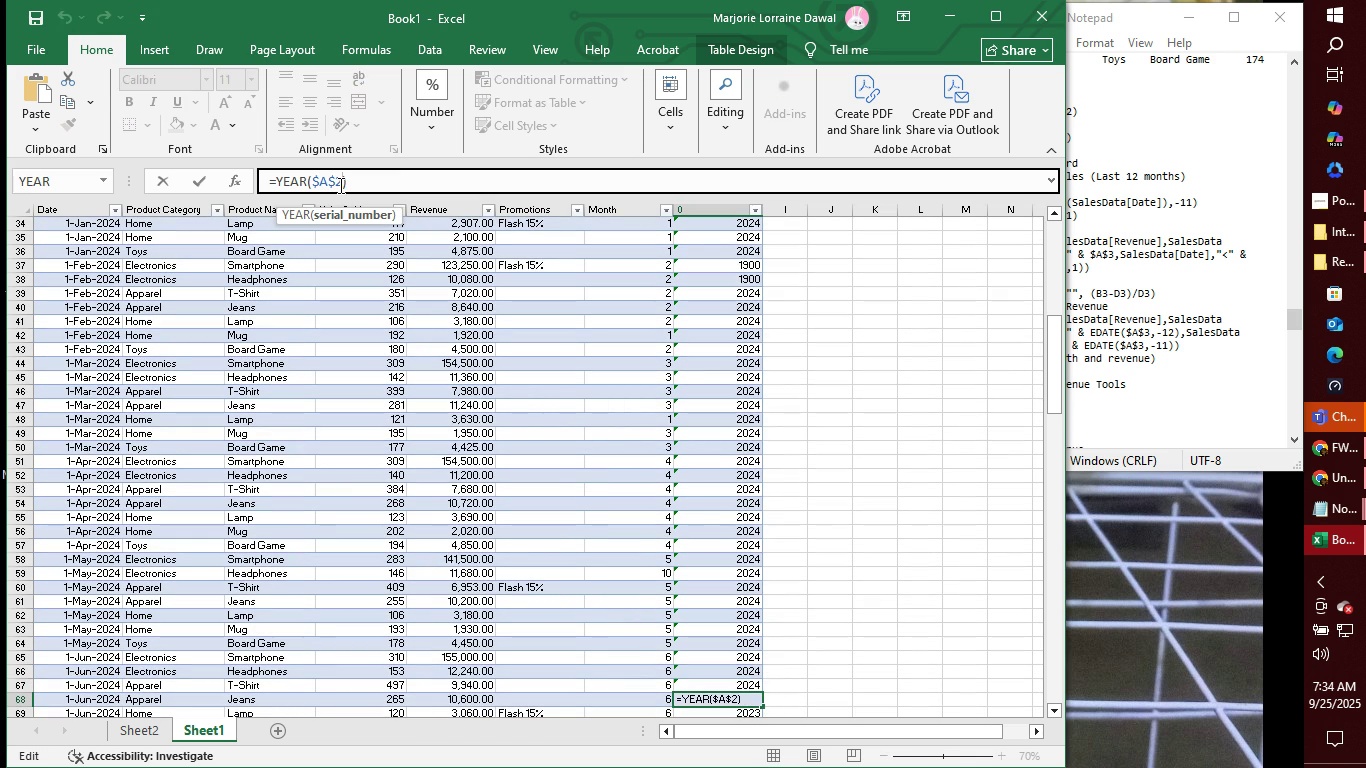 
key(Backspace)
type(68)
 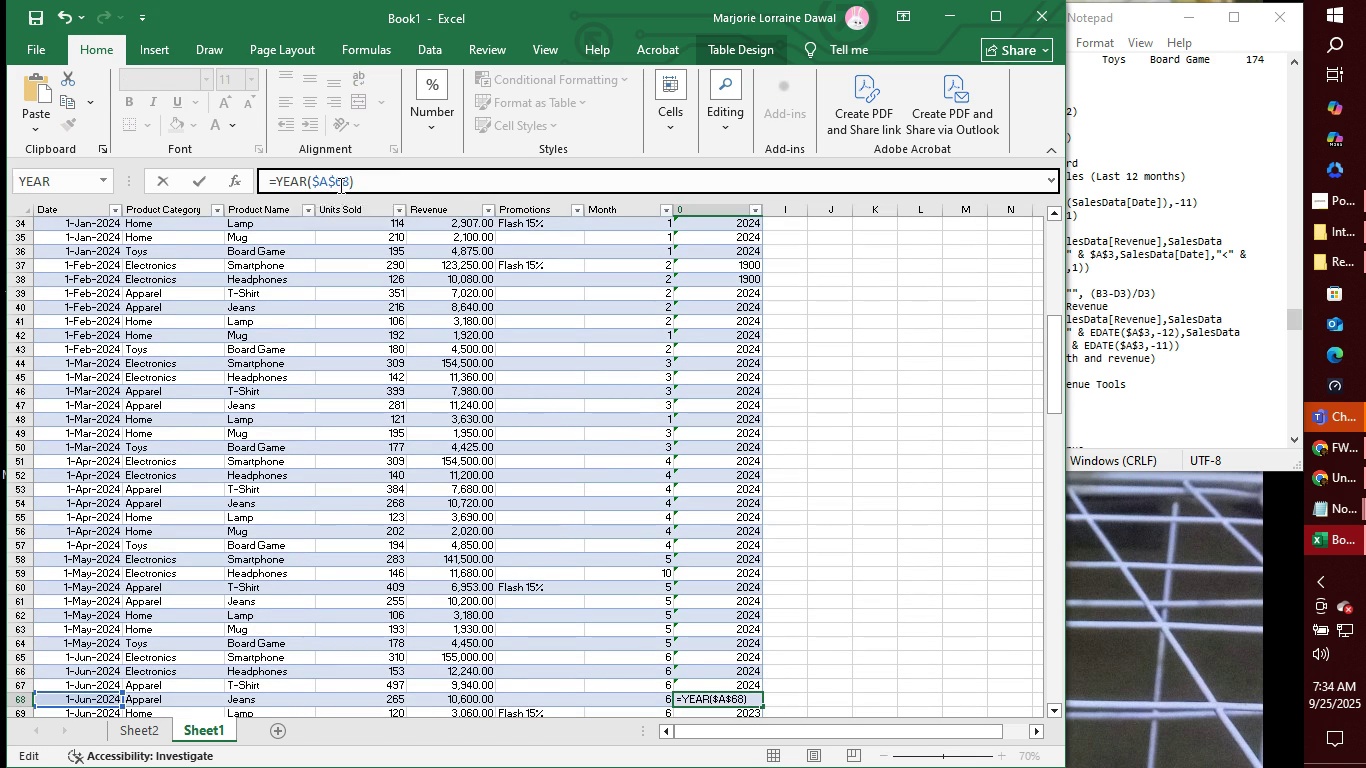 
key(Enter)
 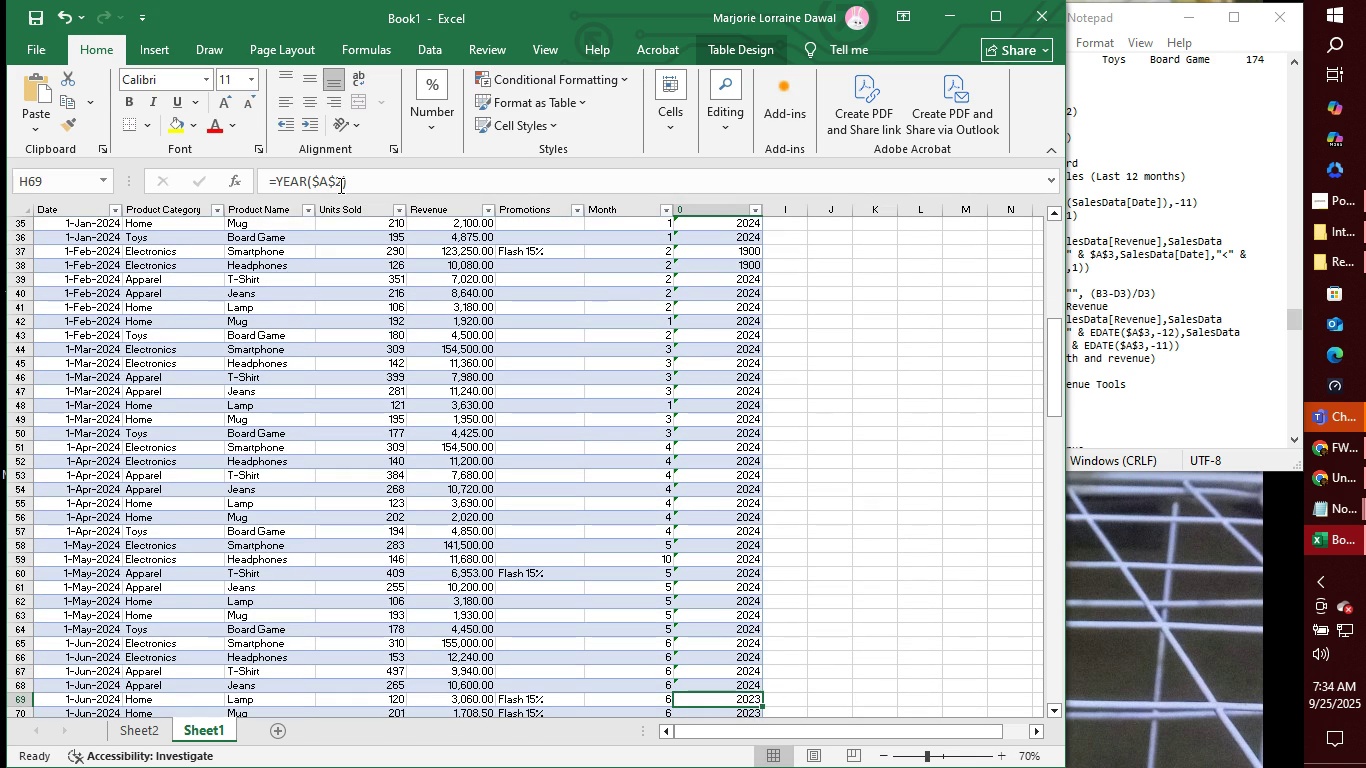 
left_click([339, 185])
 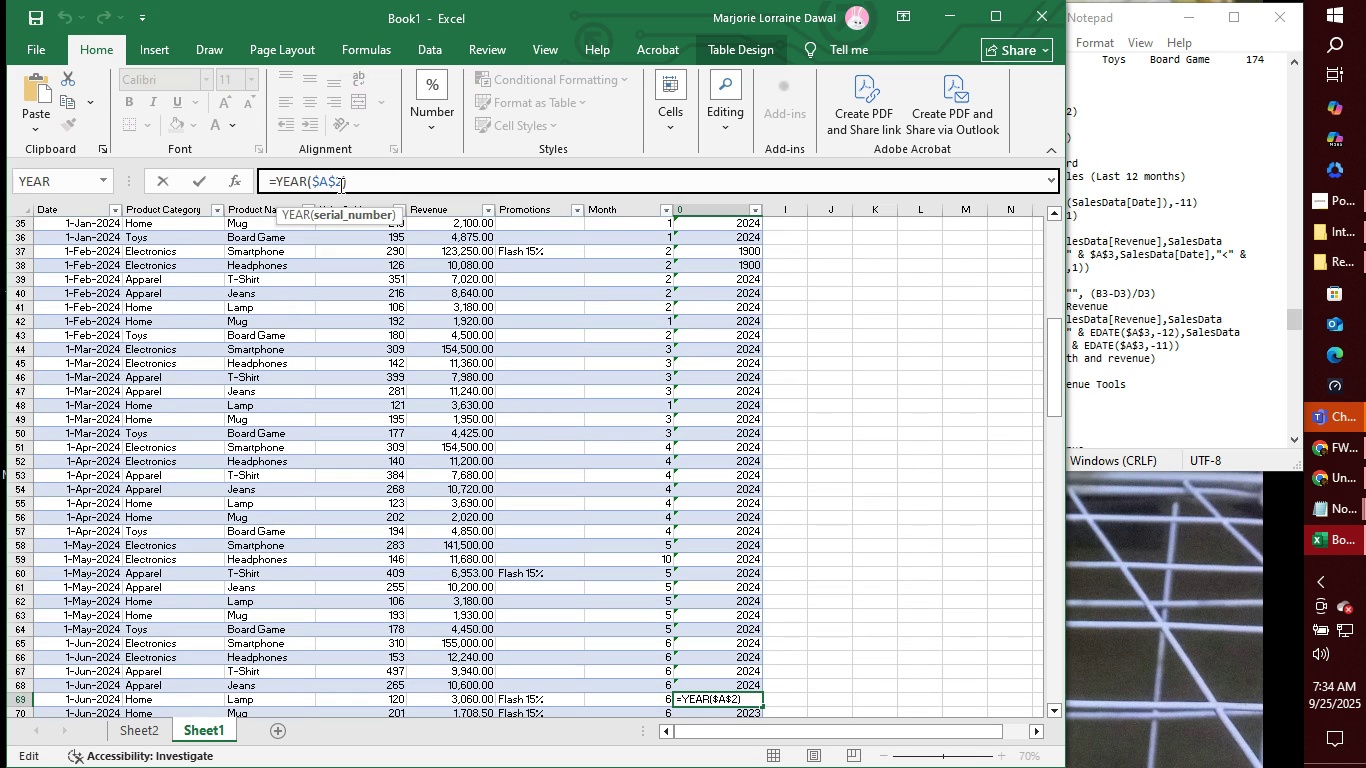 
key(Backspace)
type(69)
 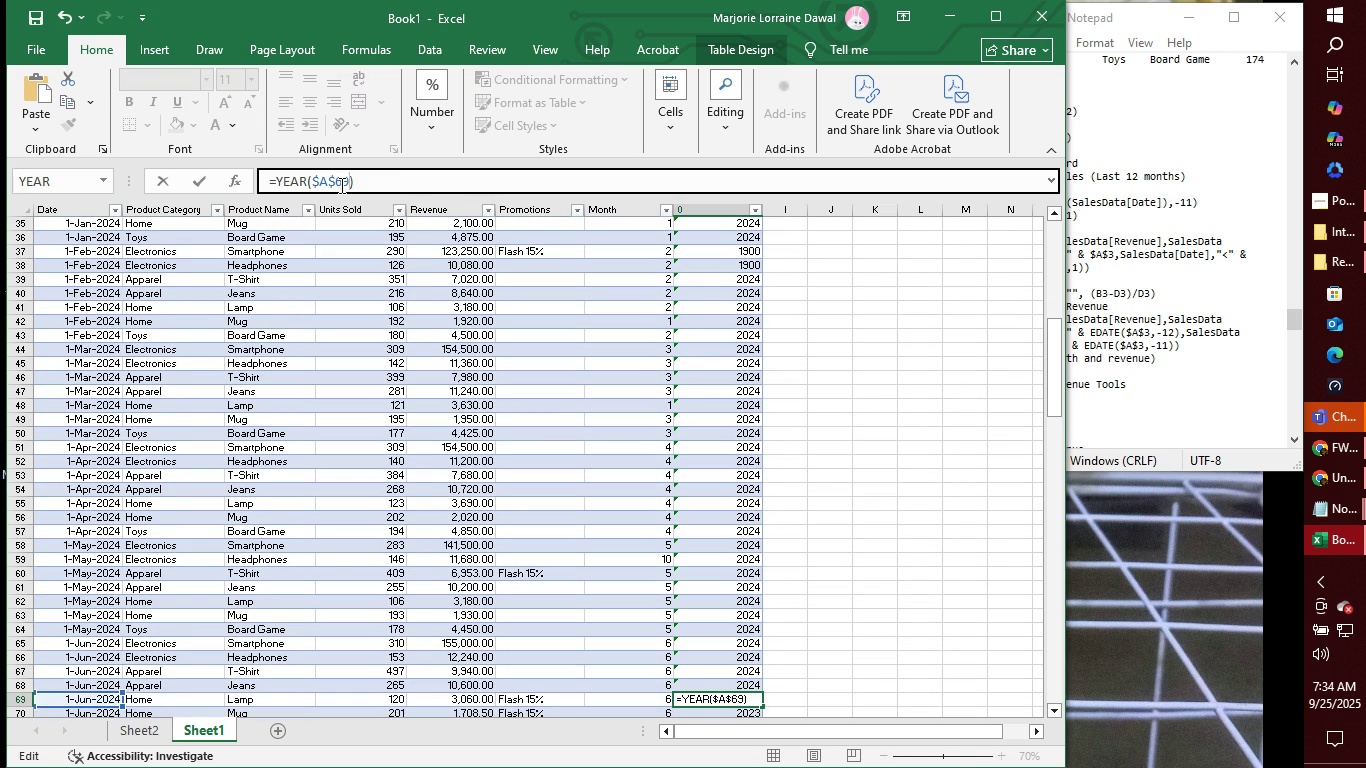 
key(Enter)
 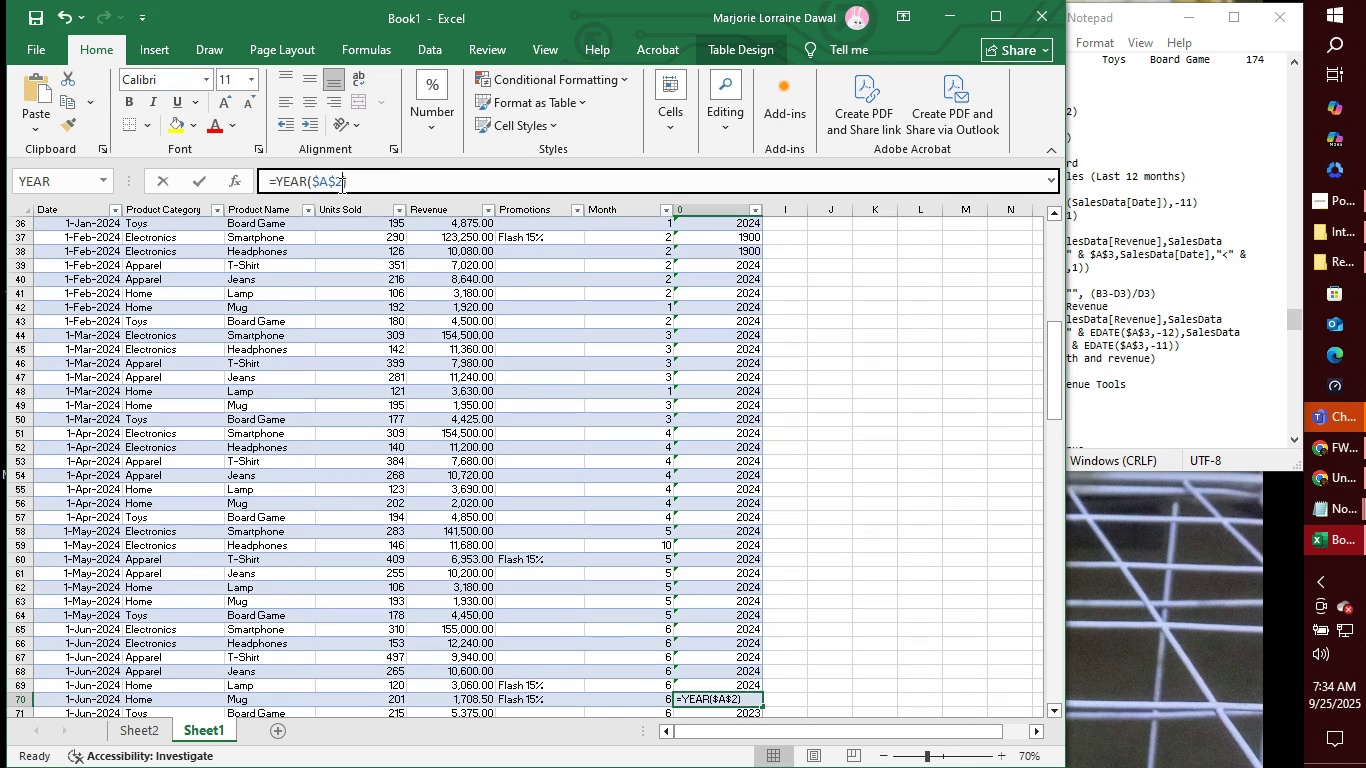 
left_click([340, 185])
 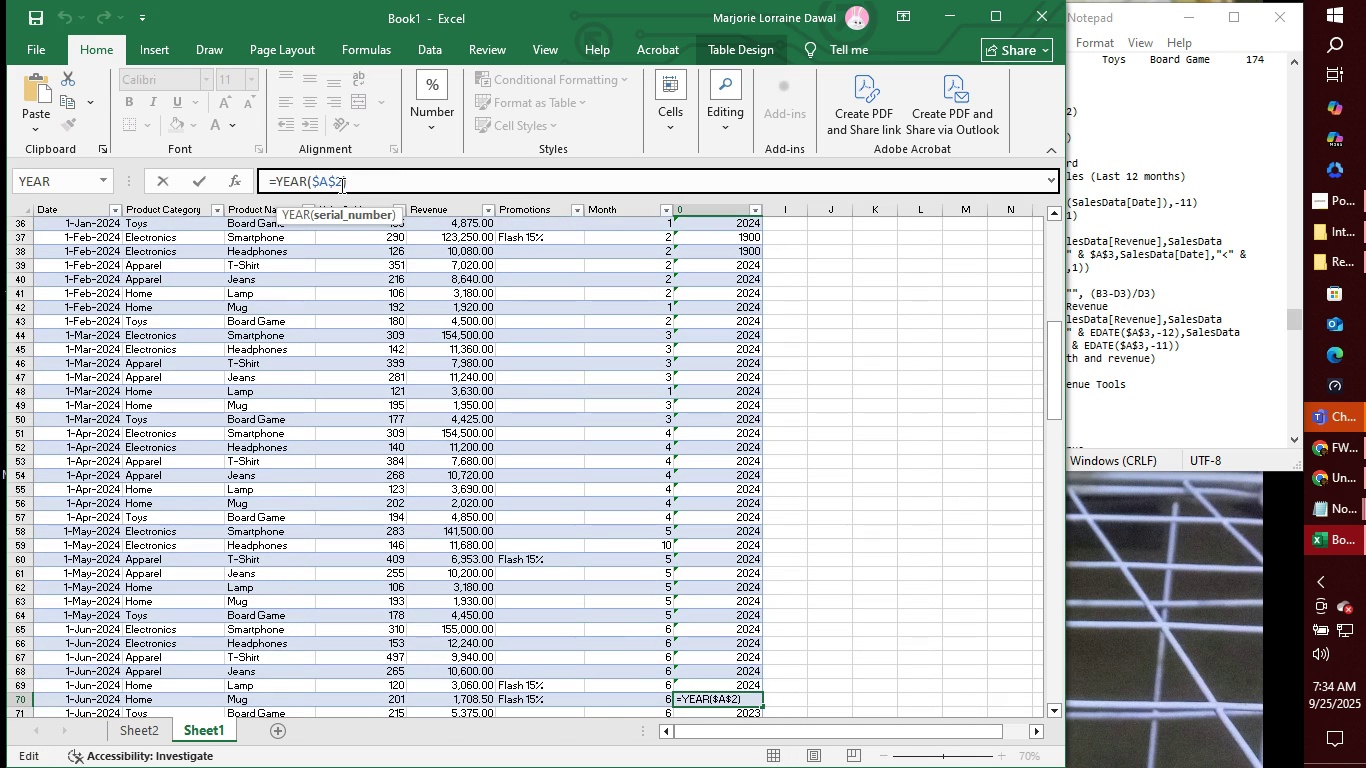 
key(Backspace)
type(70)
 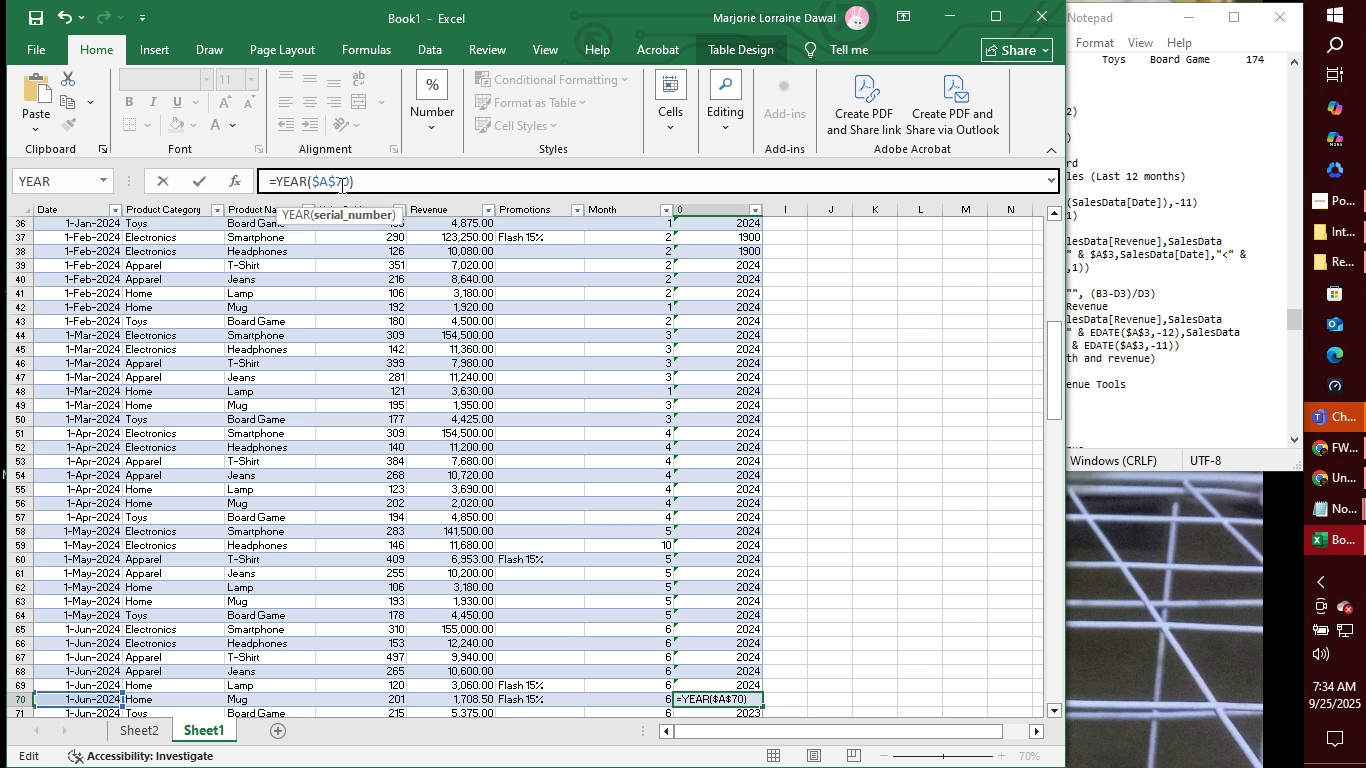 
key(Enter)
 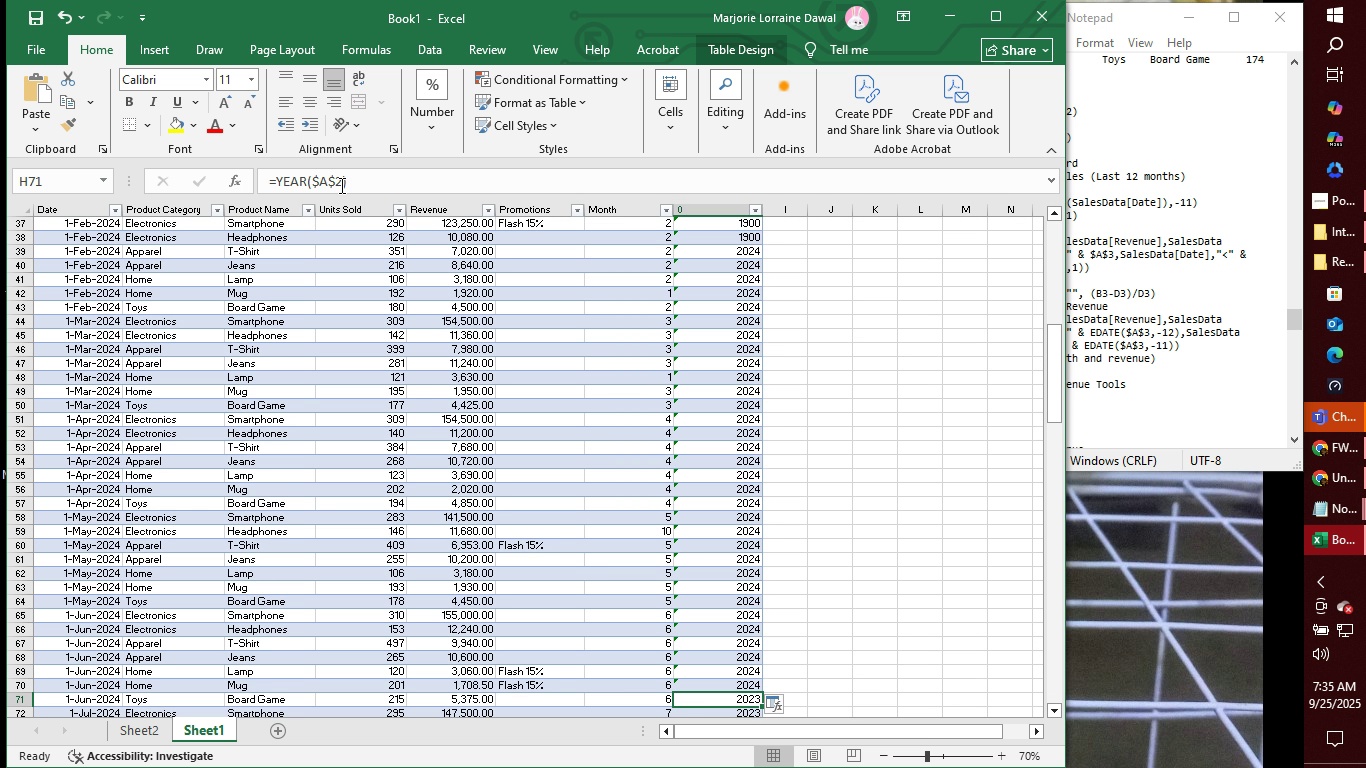 
wait(41.04)
 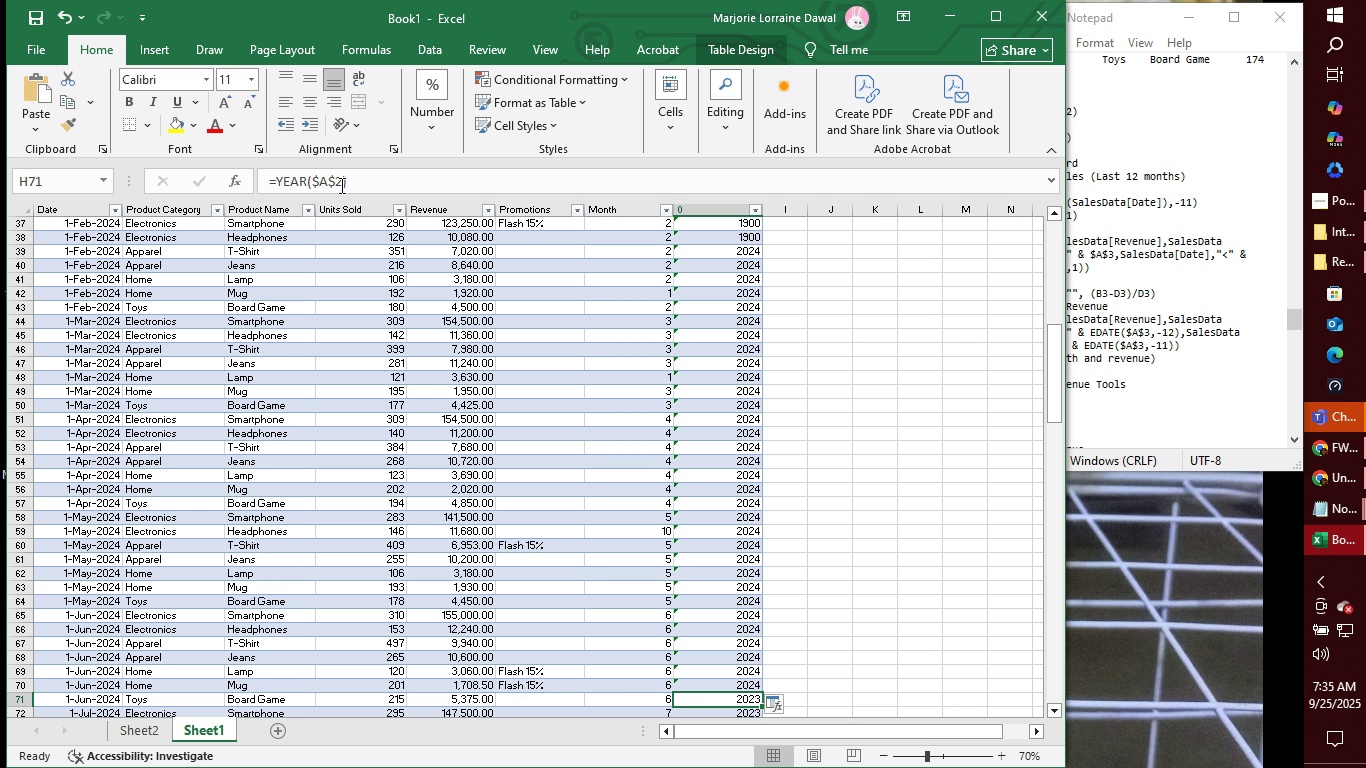 
left_click([342, 179])
 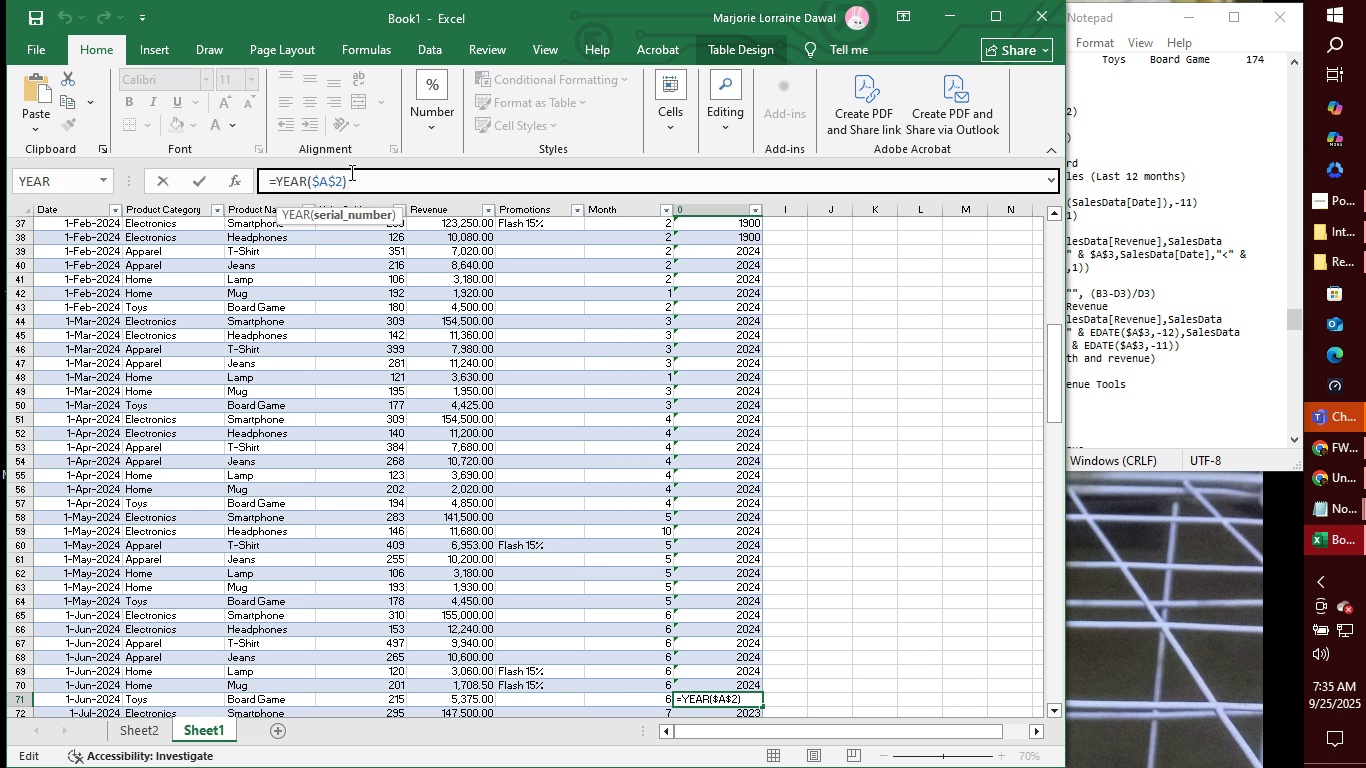 
key(Backspace)
type(71)
 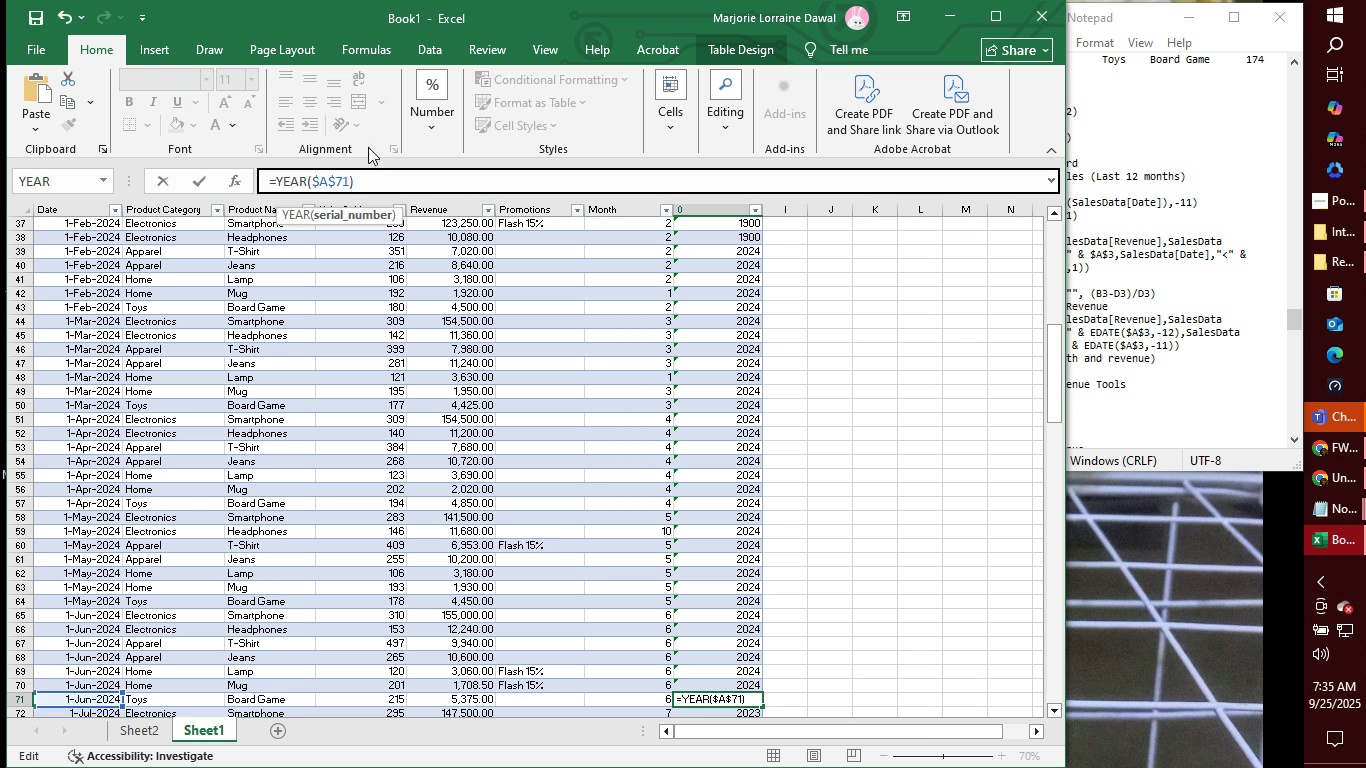 
key(Enter)